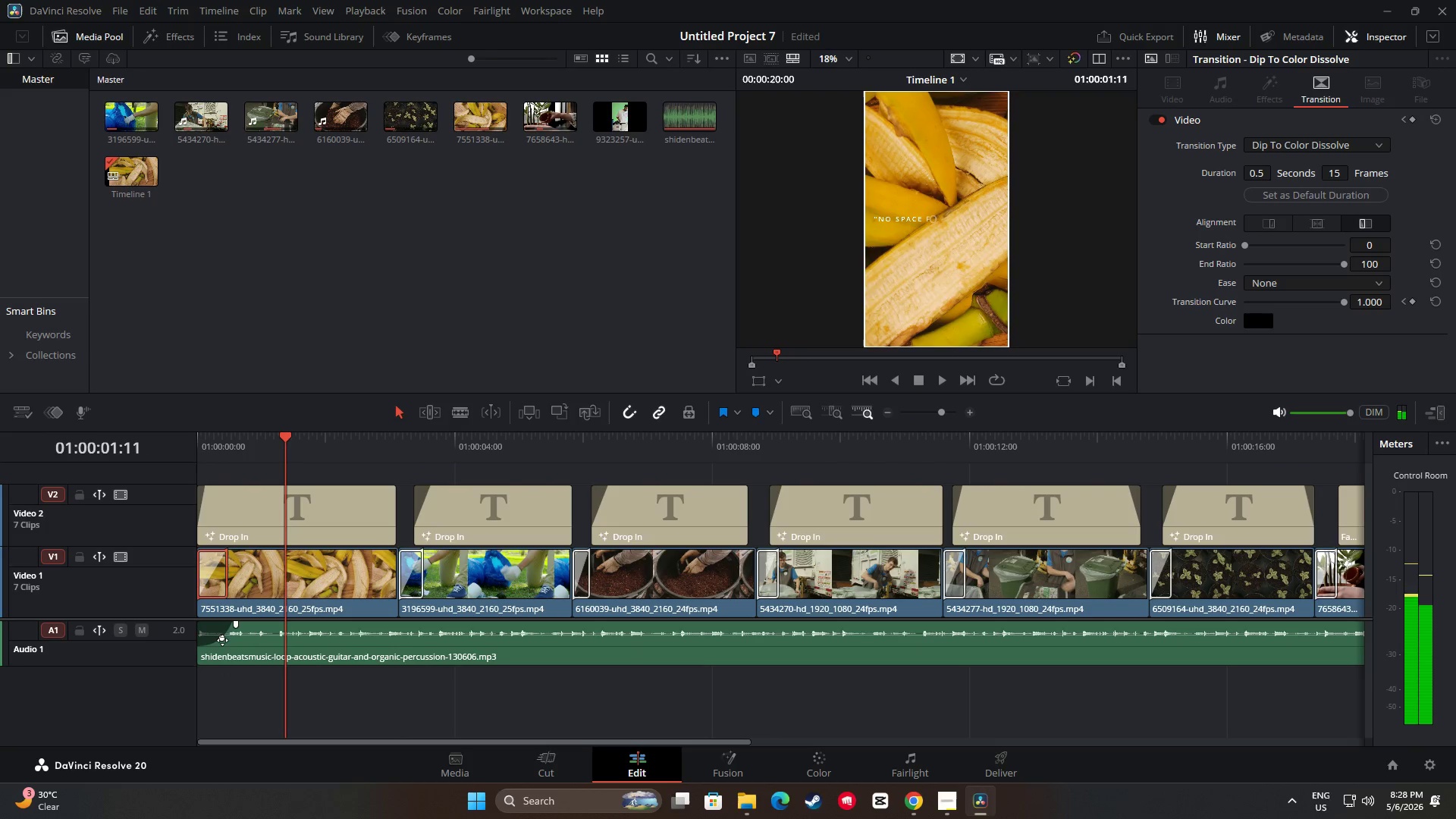 
left_click_drag(start_coordinate=[222, 638], to_coordinate=[228, 639])
 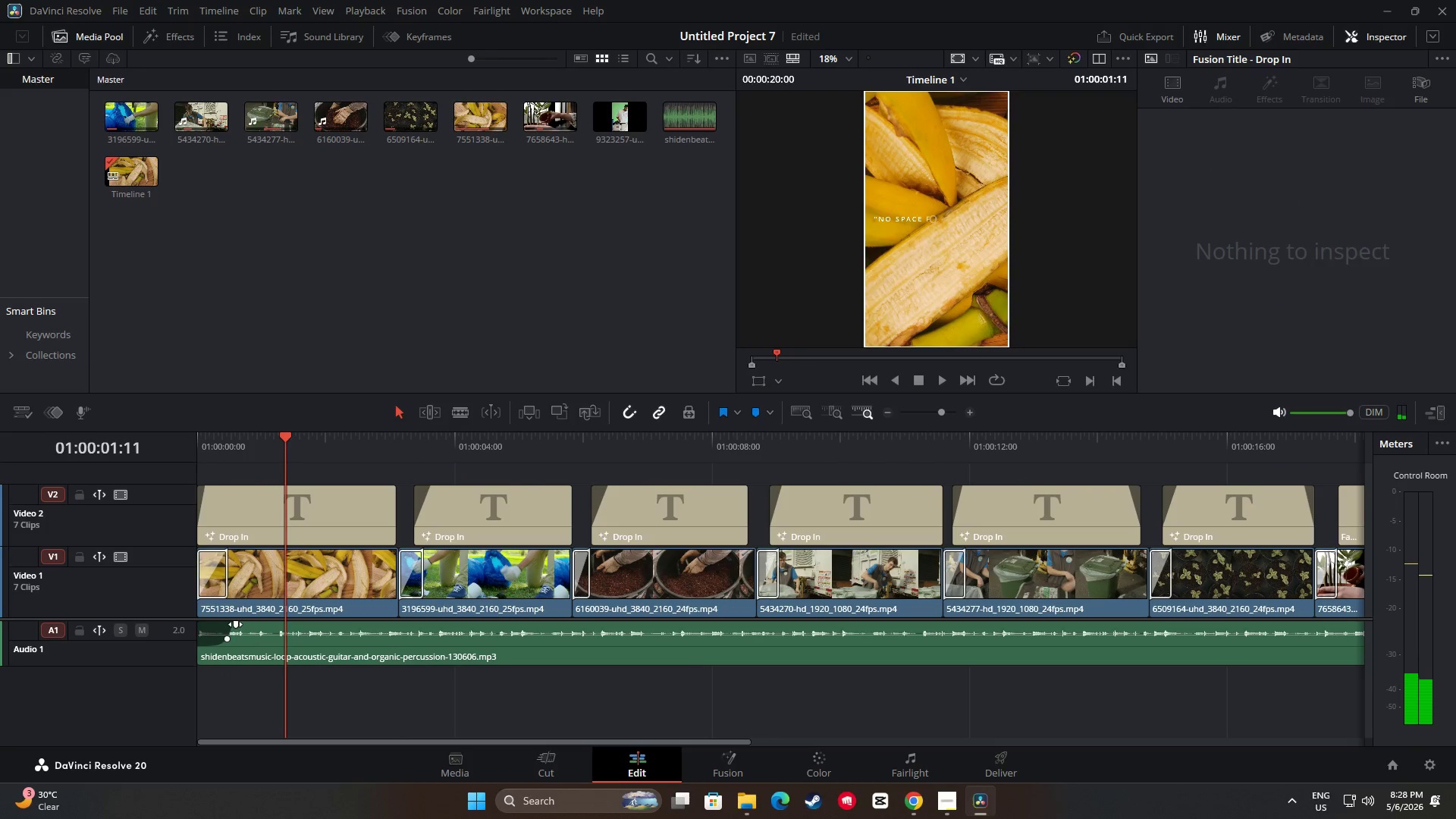 
left_click_drag(start_coordinate=[235, 624], to_coordinate=[240, 624])
 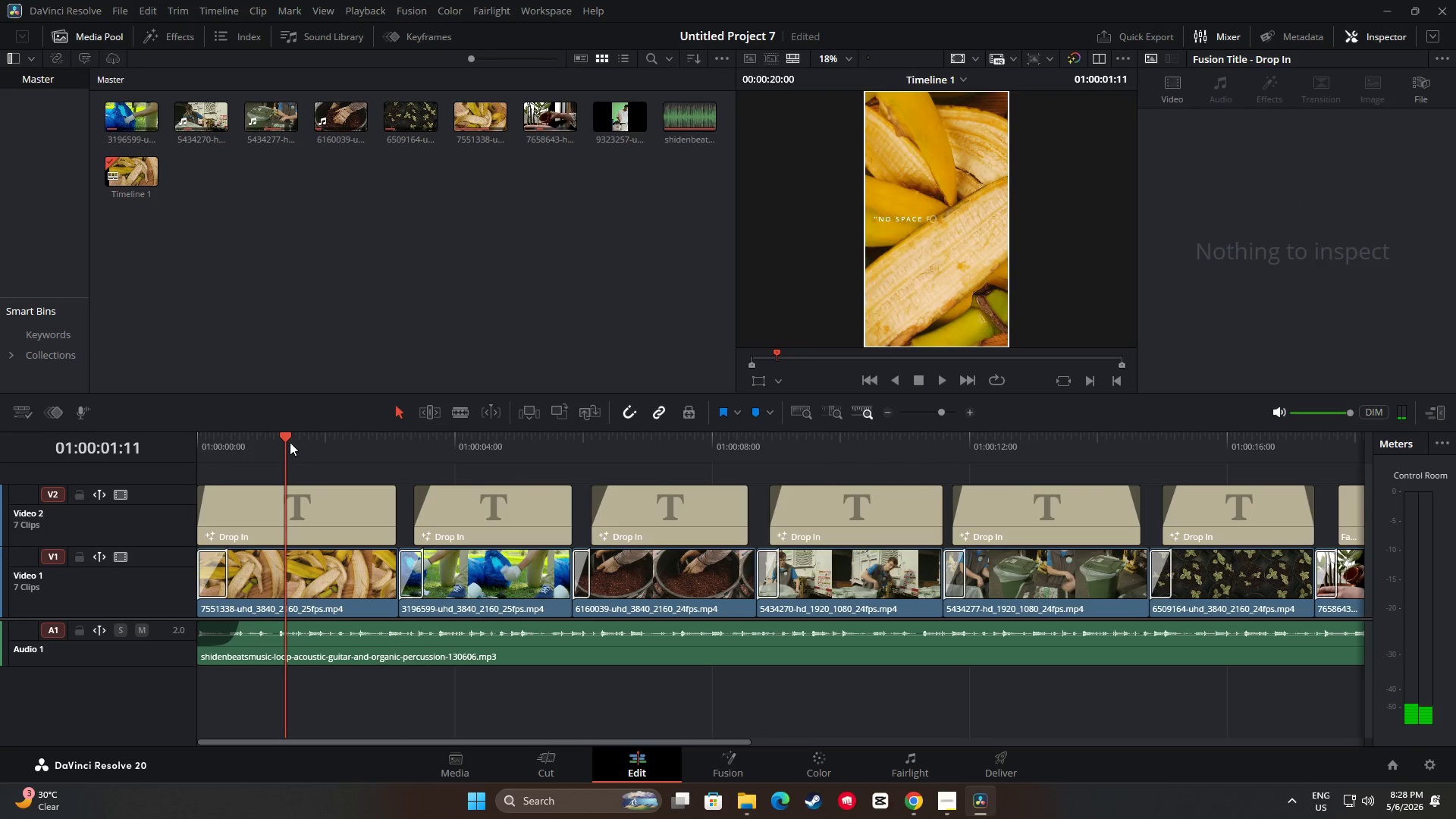 
left_click_drag(start_coordinate=[287, 440], to_coordinate=[194, 440])
 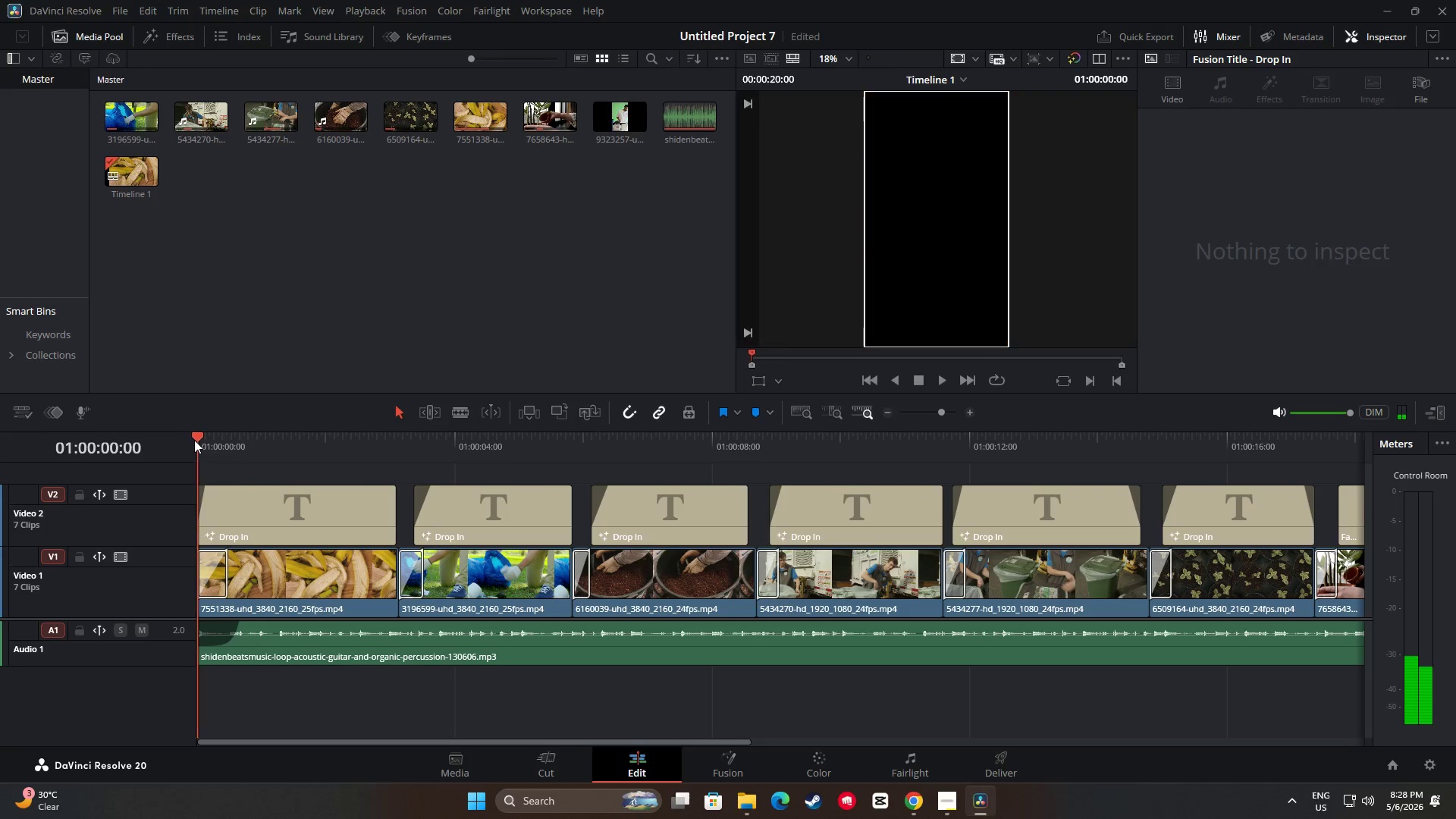 
key(Space)
 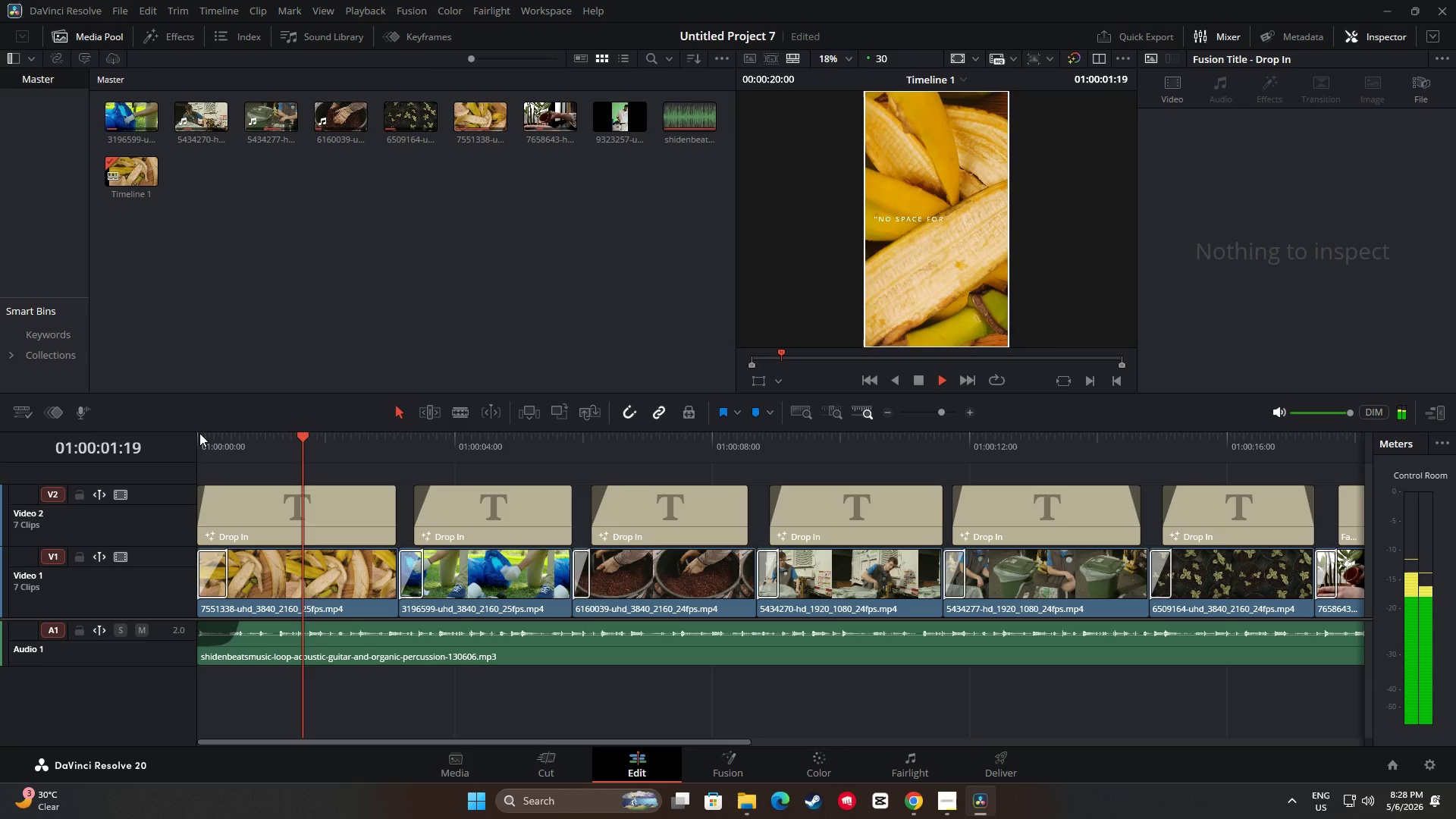 
key(Space)
 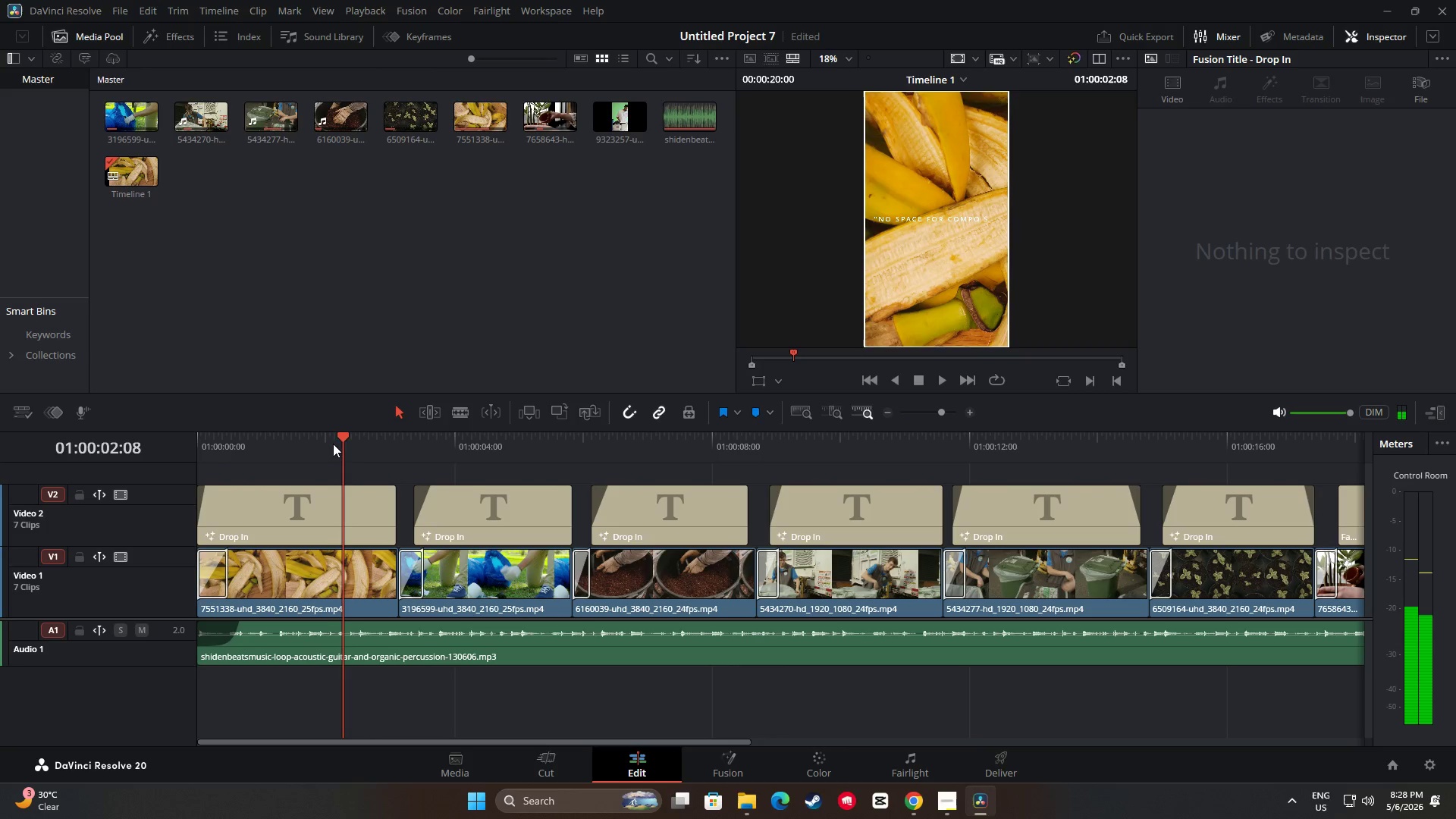 
left_click_drag(start_coordinate=[343, 442], to_coordinate=[190, 436])
 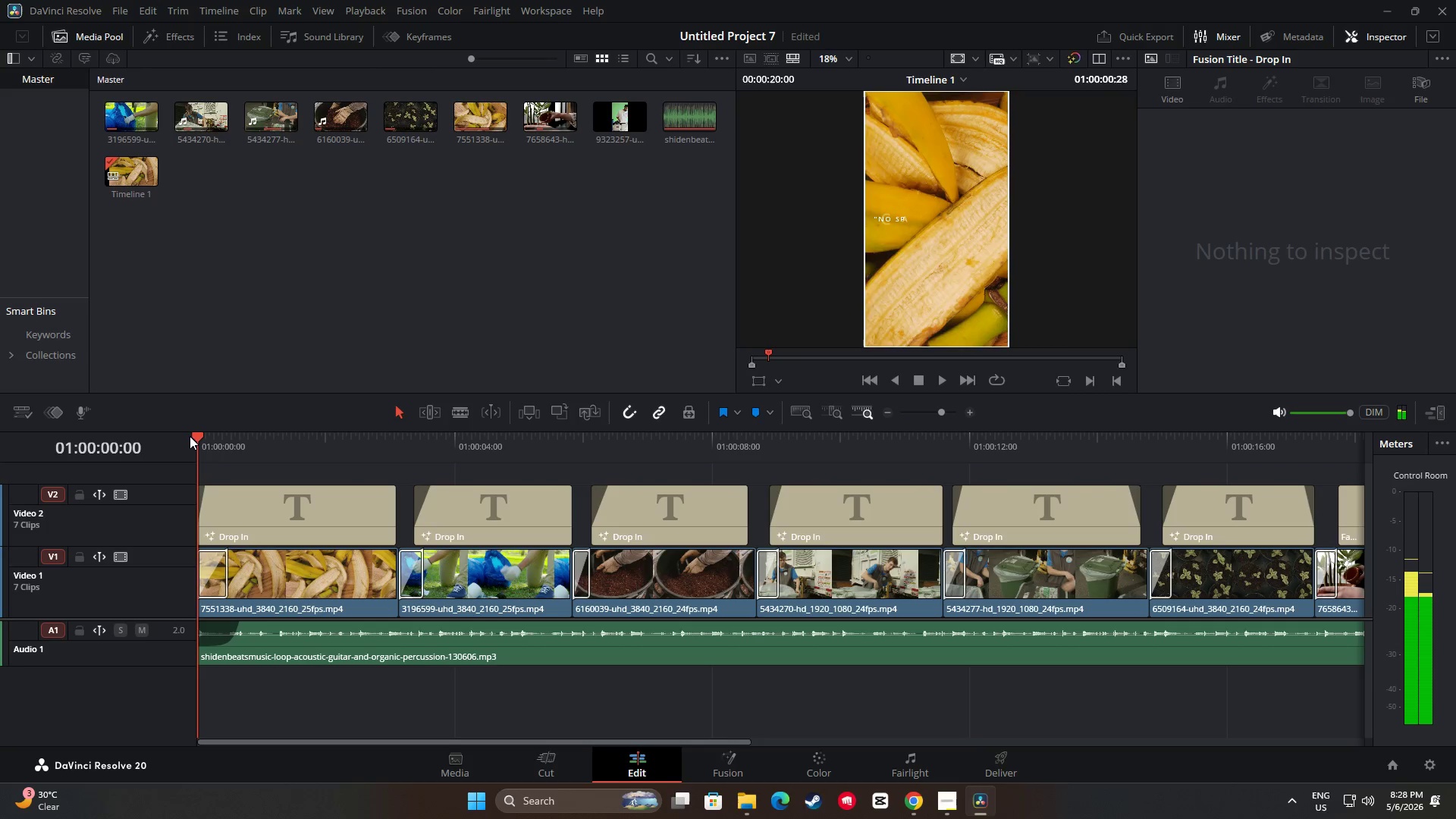 
key(Space)
 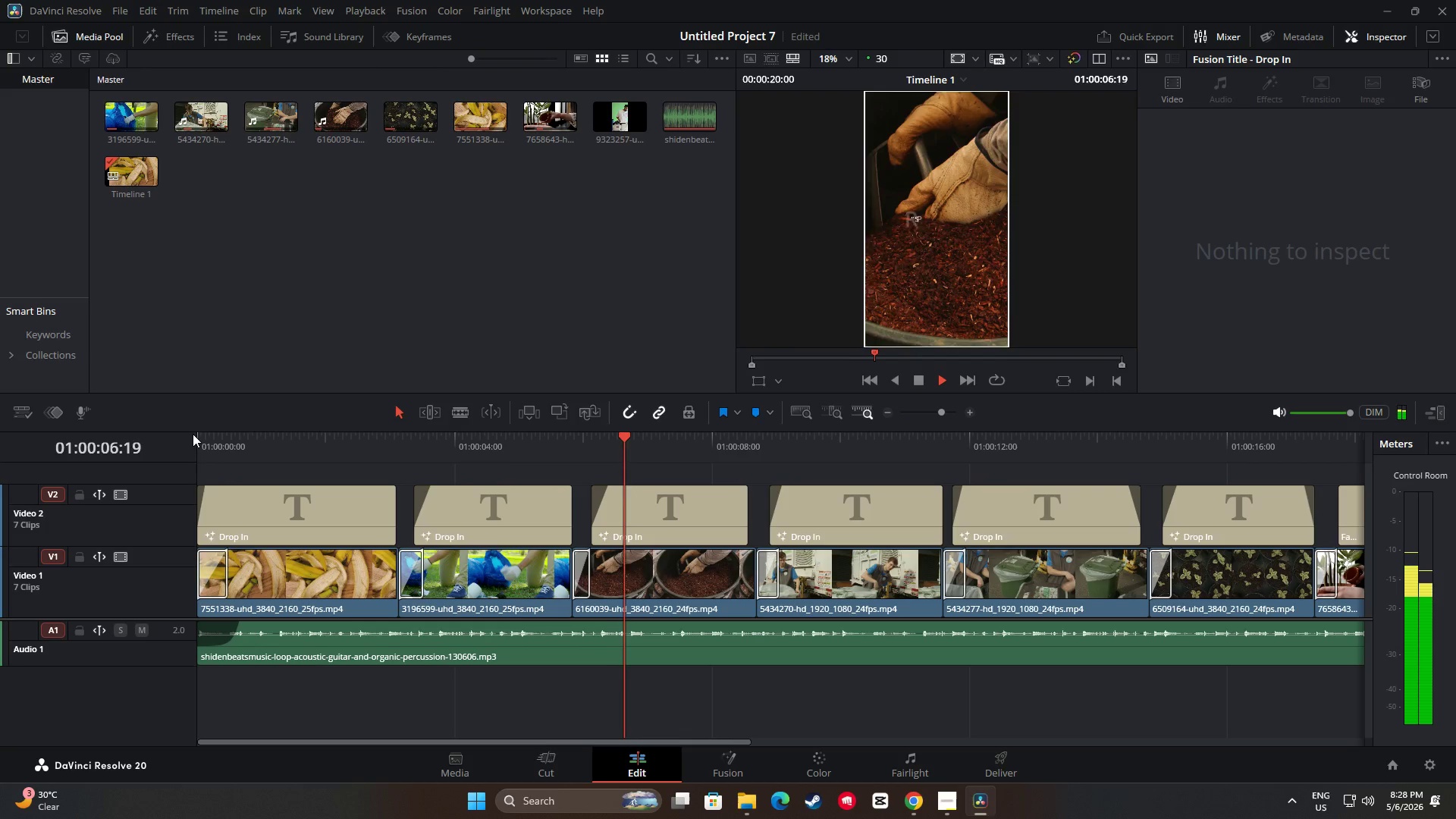 
wait(11.77)
 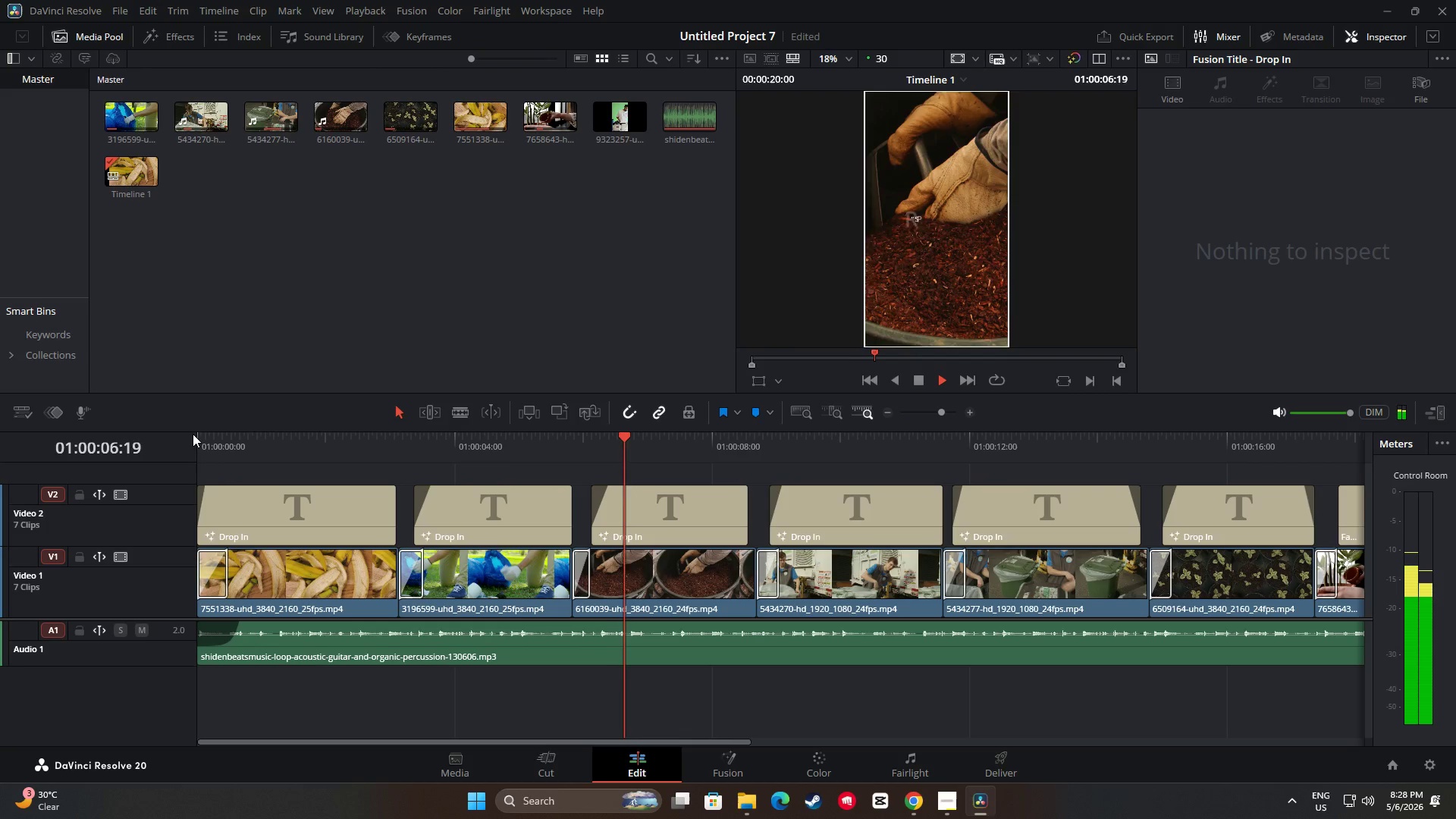 
key(Space)
 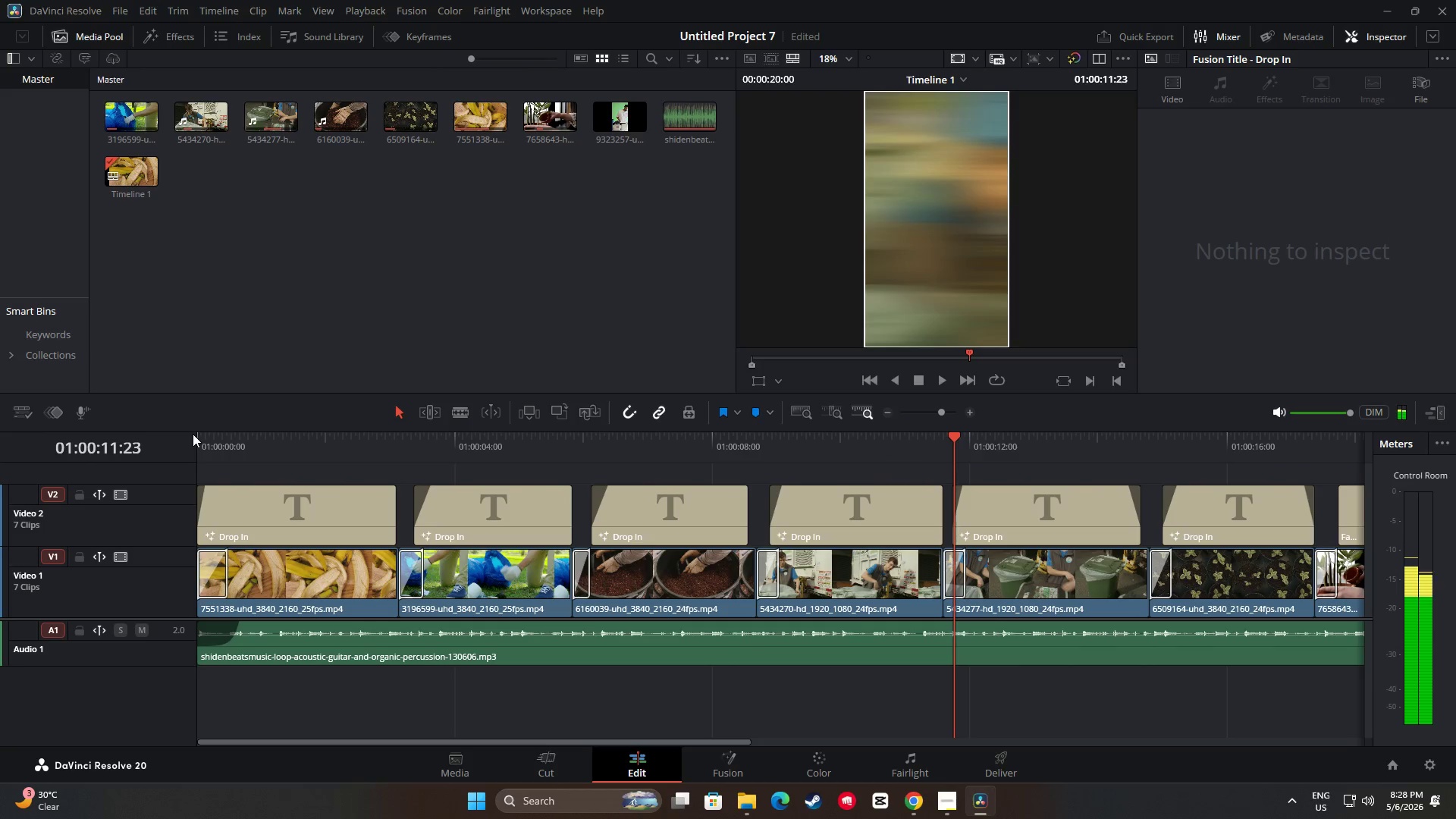 
key(Space)
 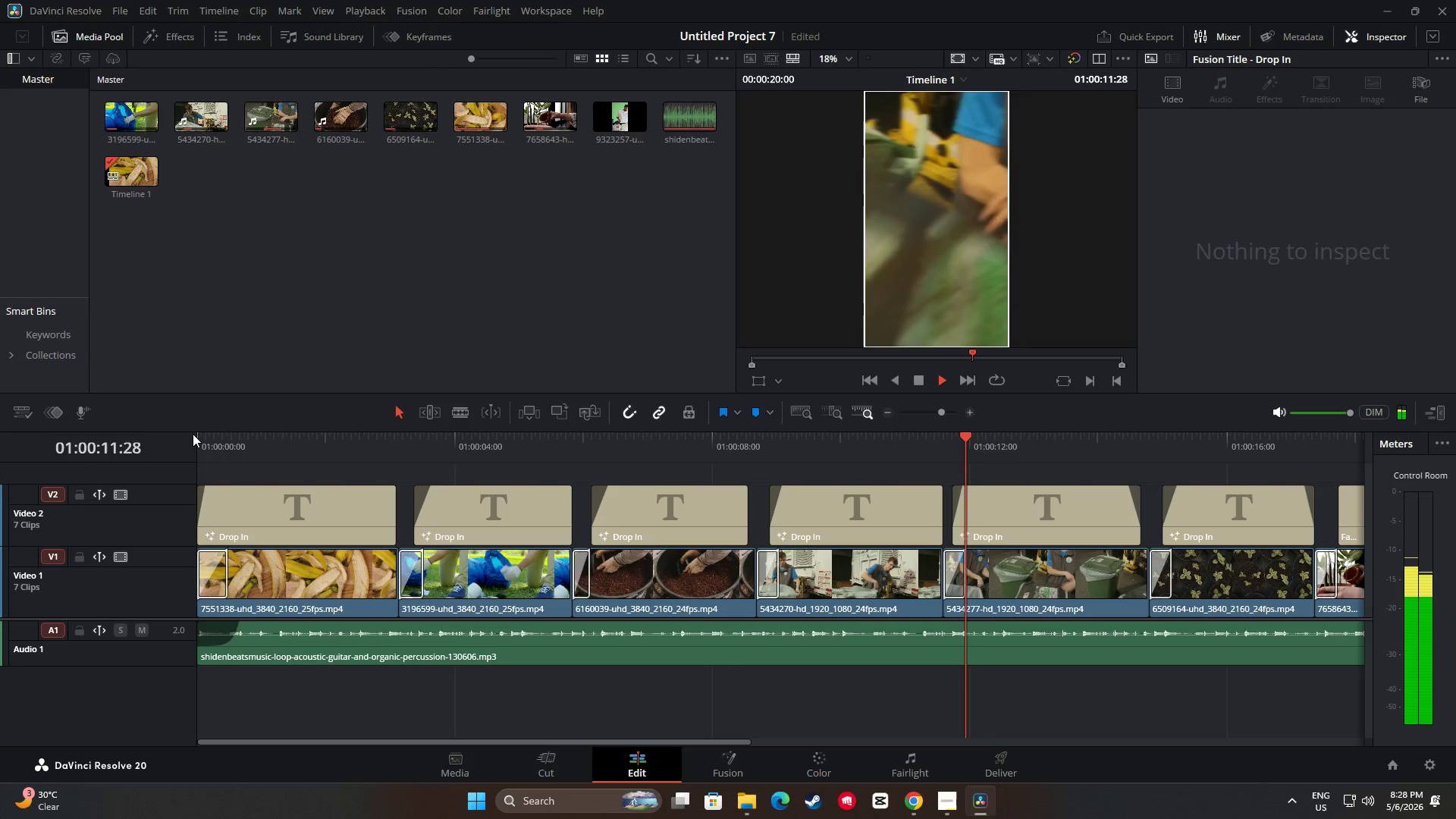 
key(Space)
 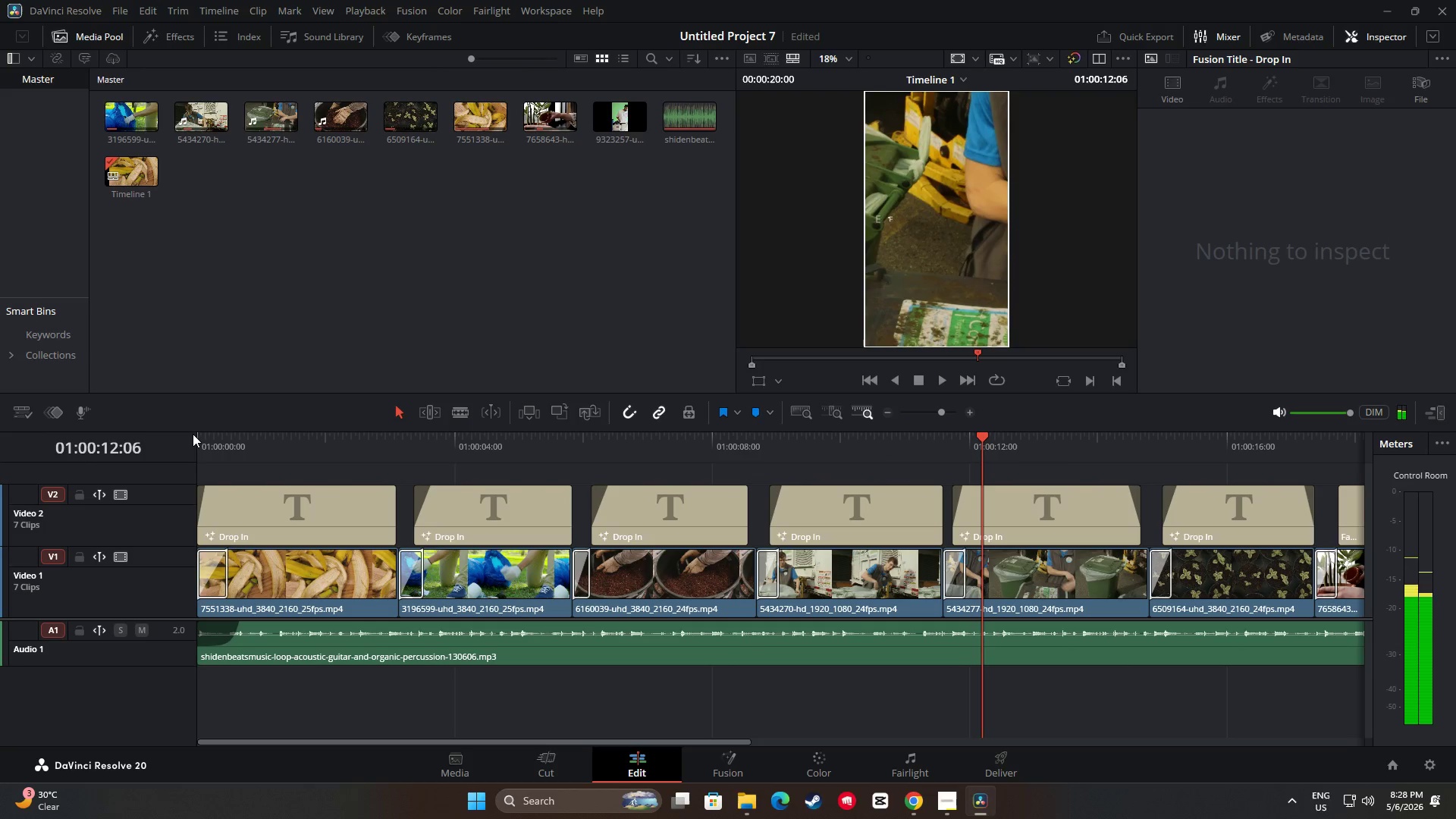 
key(Space)
 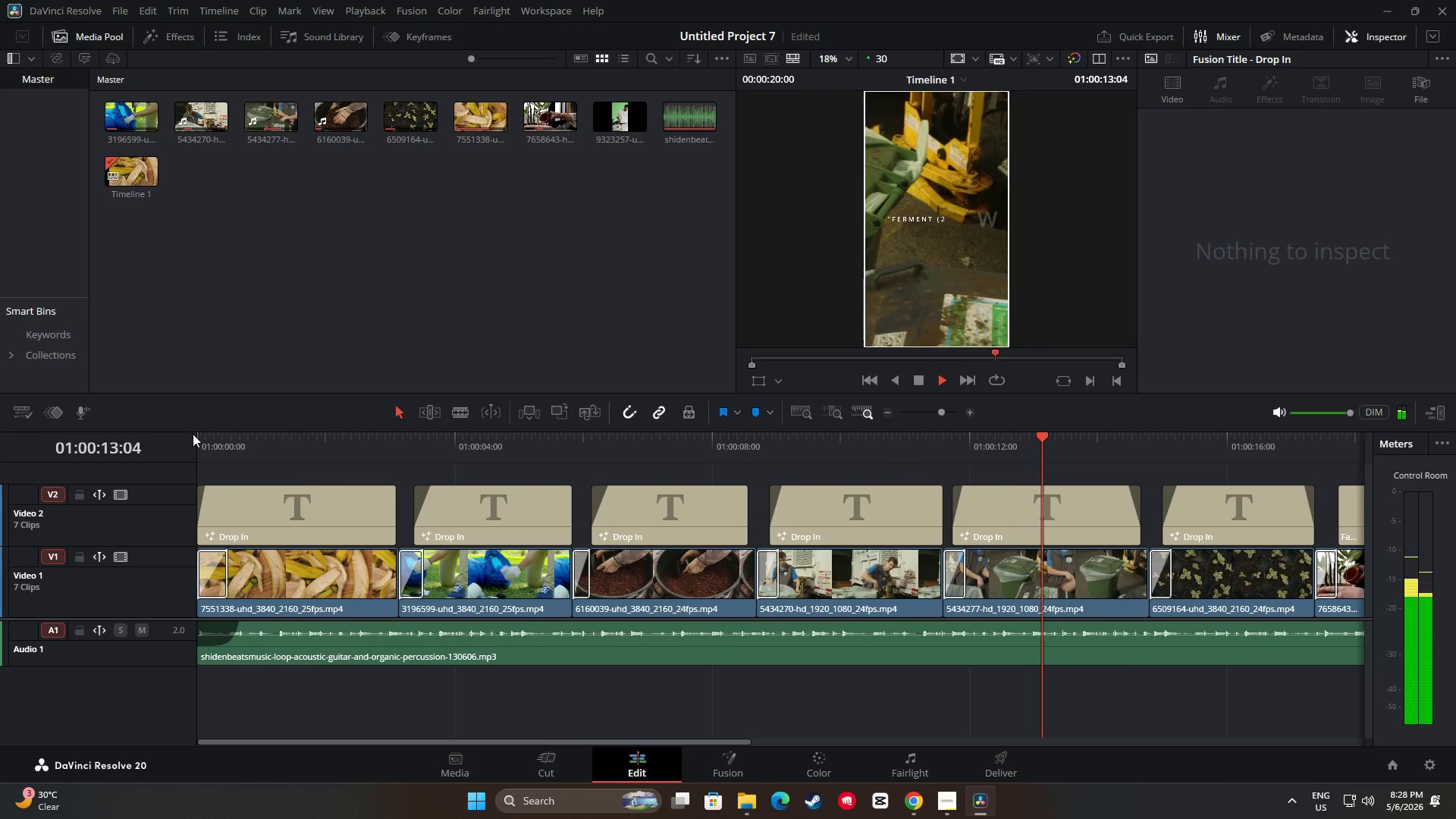 
key(Space)
 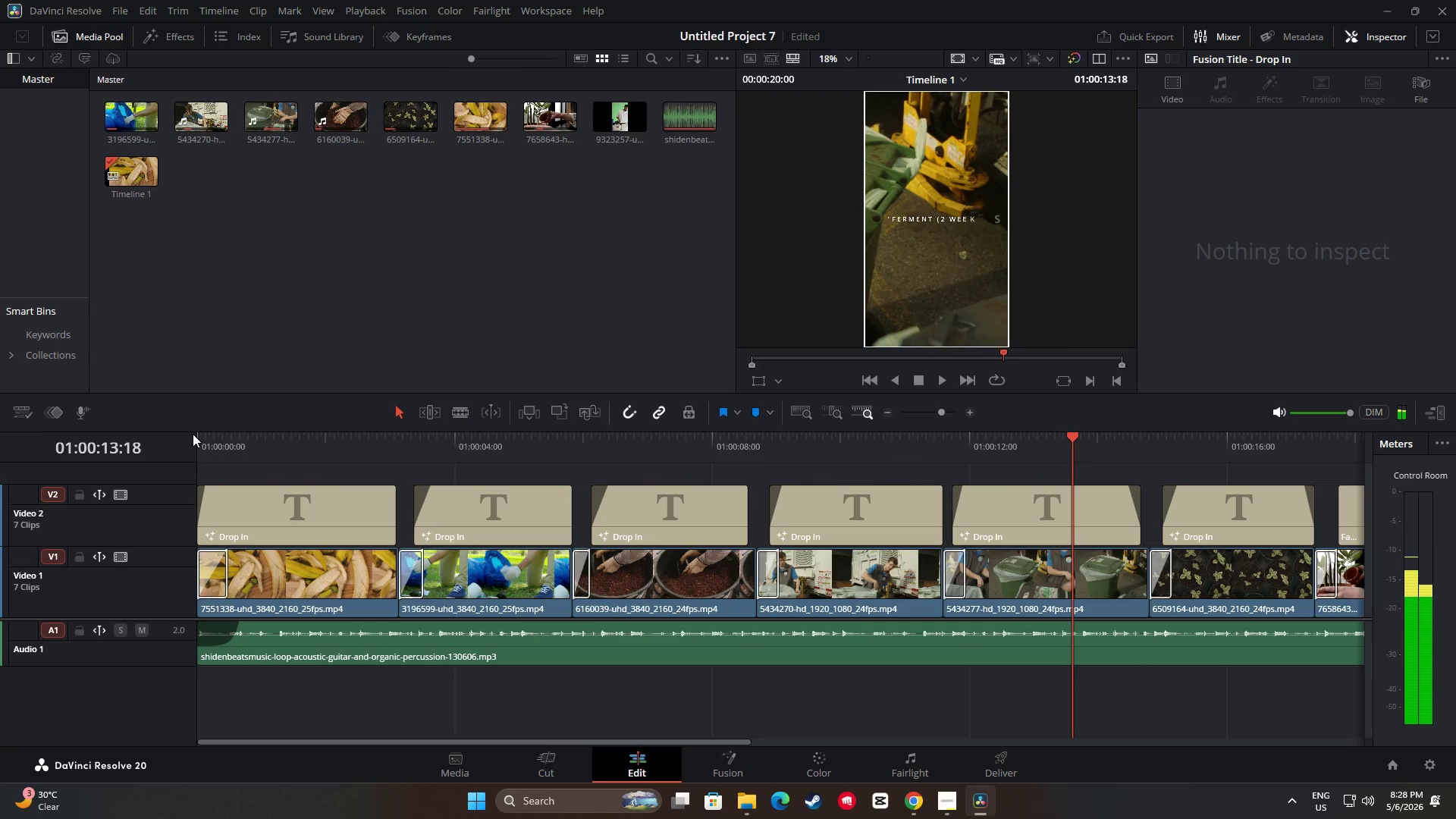 
key(Space)
 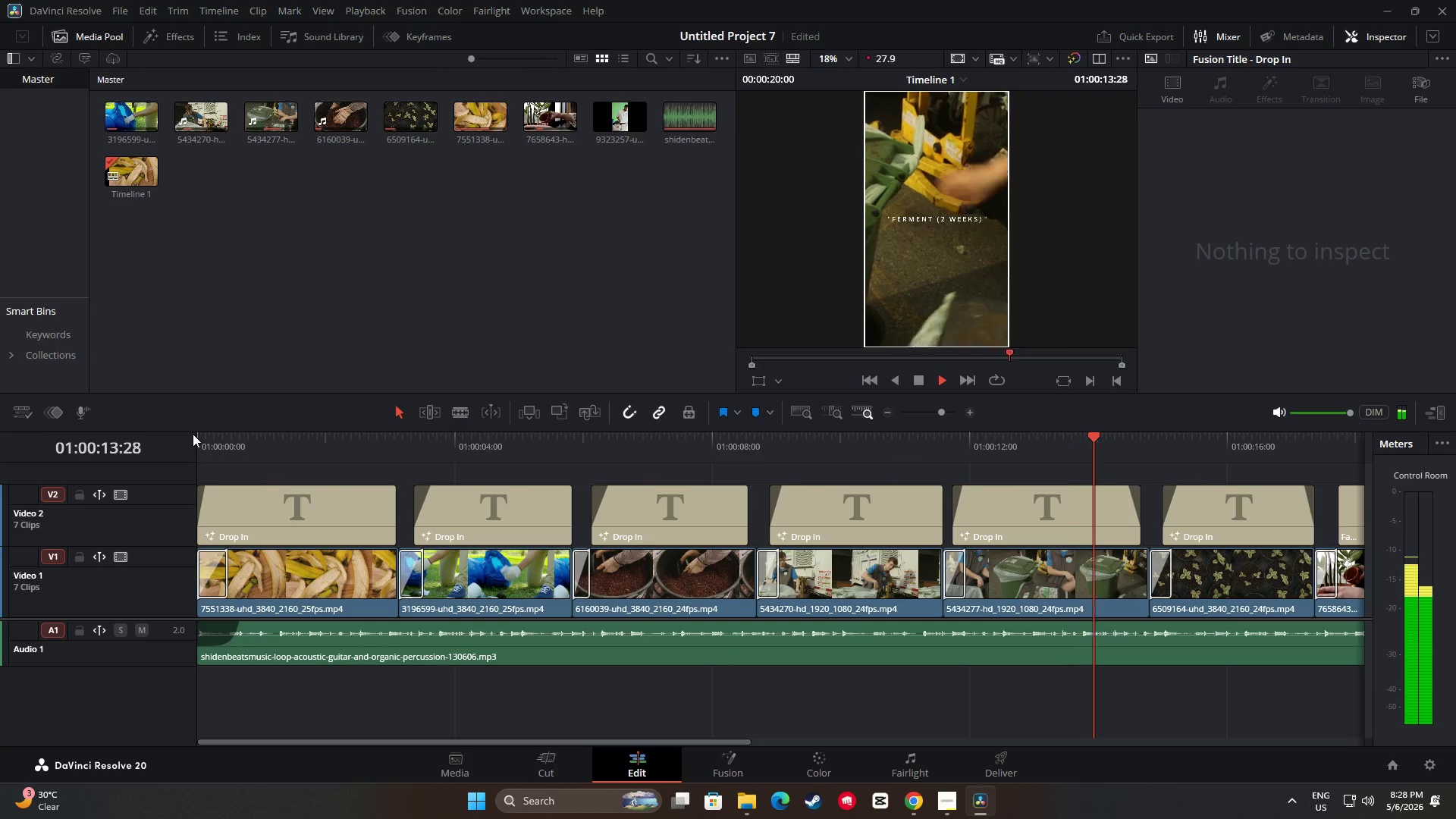 
key(Space)
 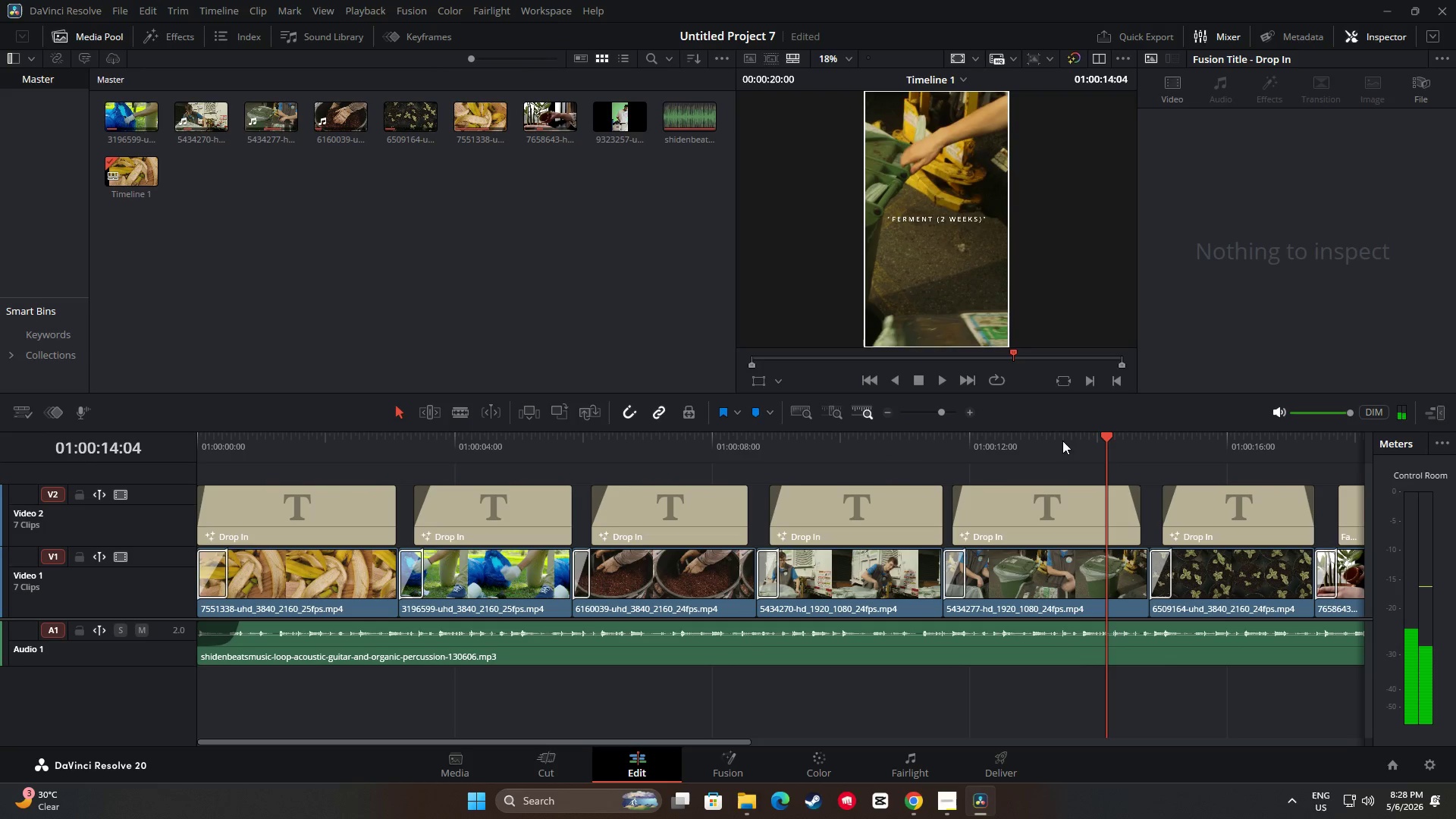 
left_click_drag(start_coordinate=[1106, 435], to_coordinate=[1047, 431])
 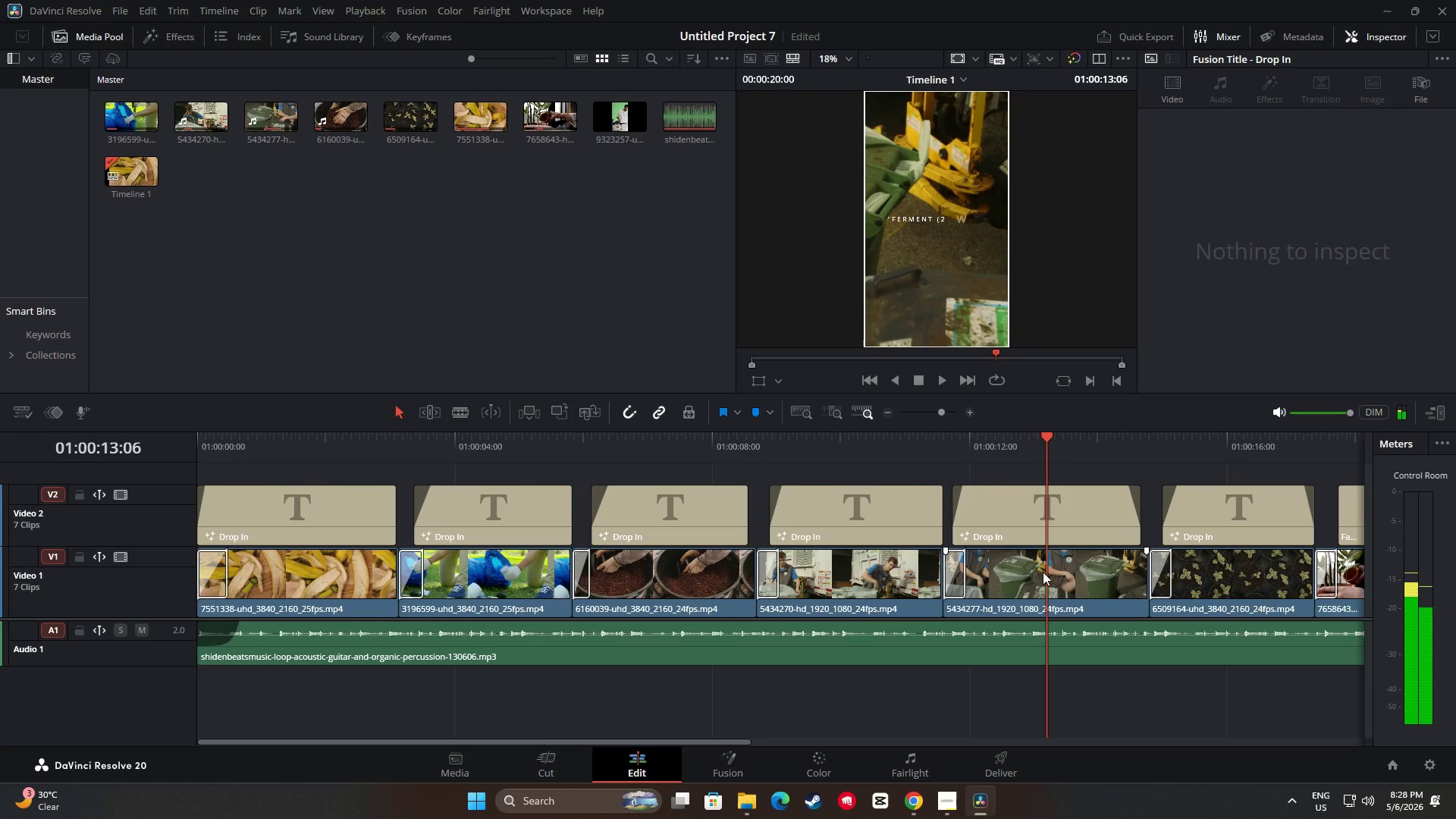 
left_click([1043, 578])
 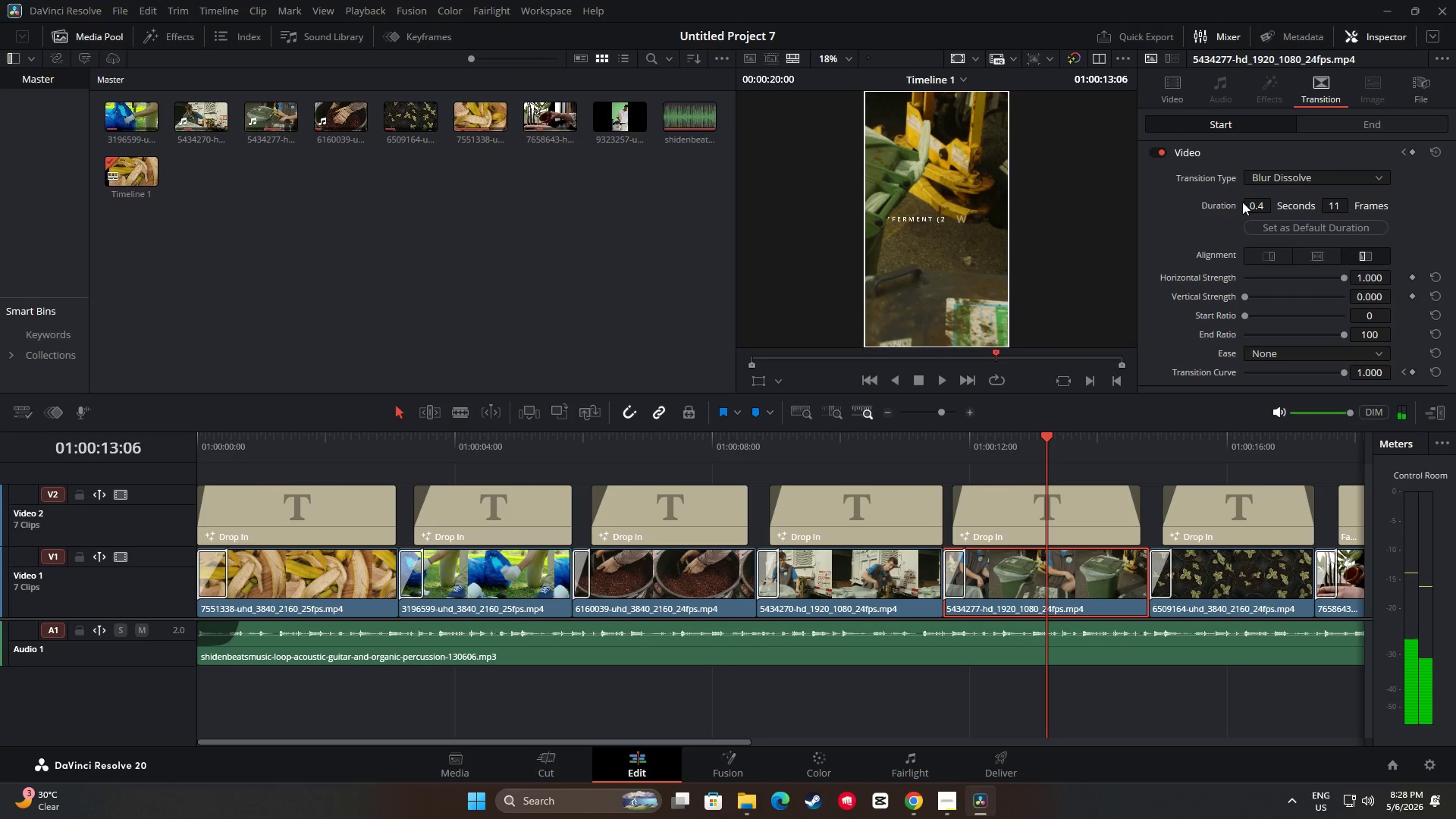 
left_click([1238, 125])
 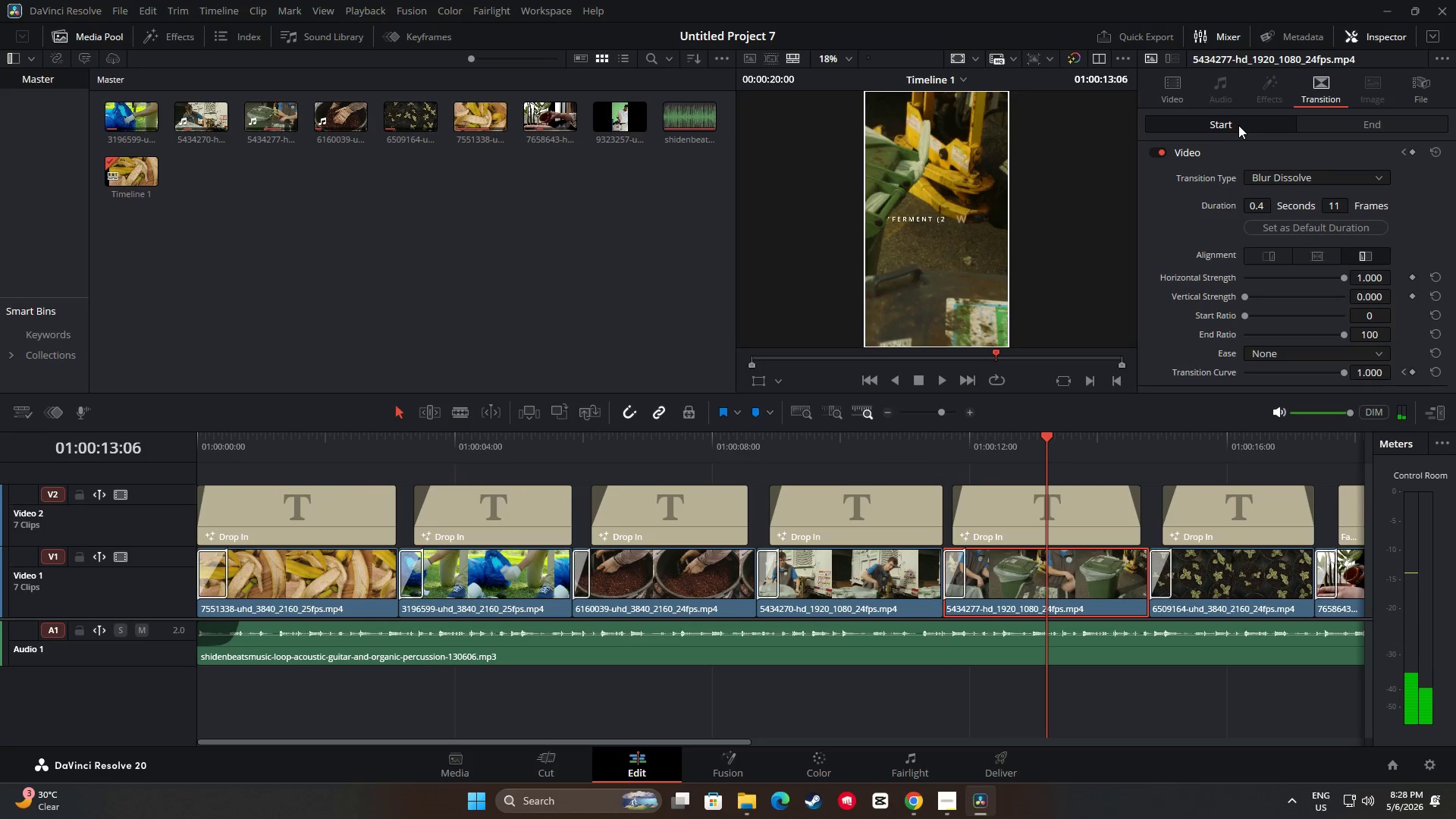 
left_click([1171, 86])
 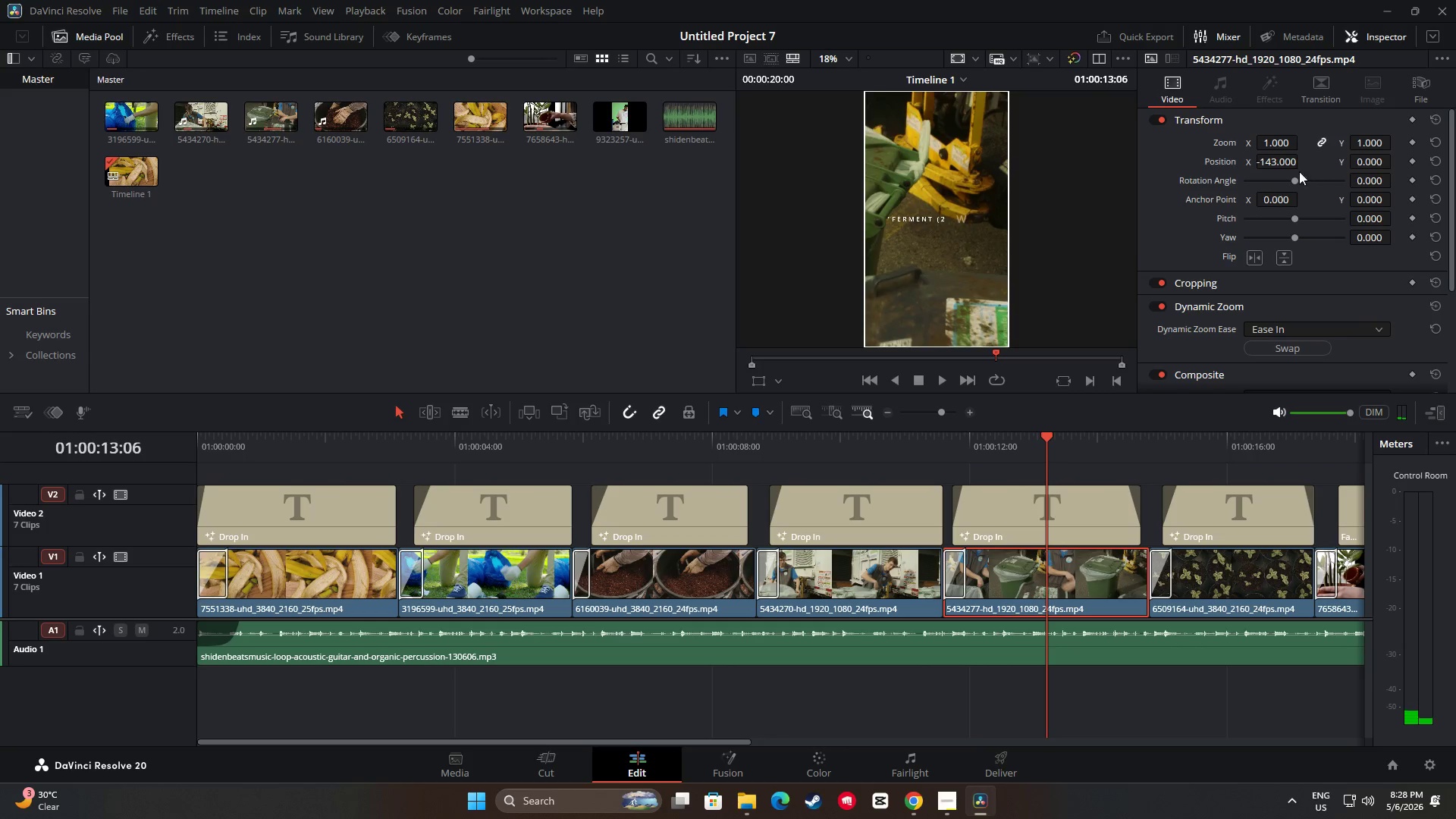 
left_click_drag(start_coordinate=[1279, 162], to_coordinate=[1319, 171])
 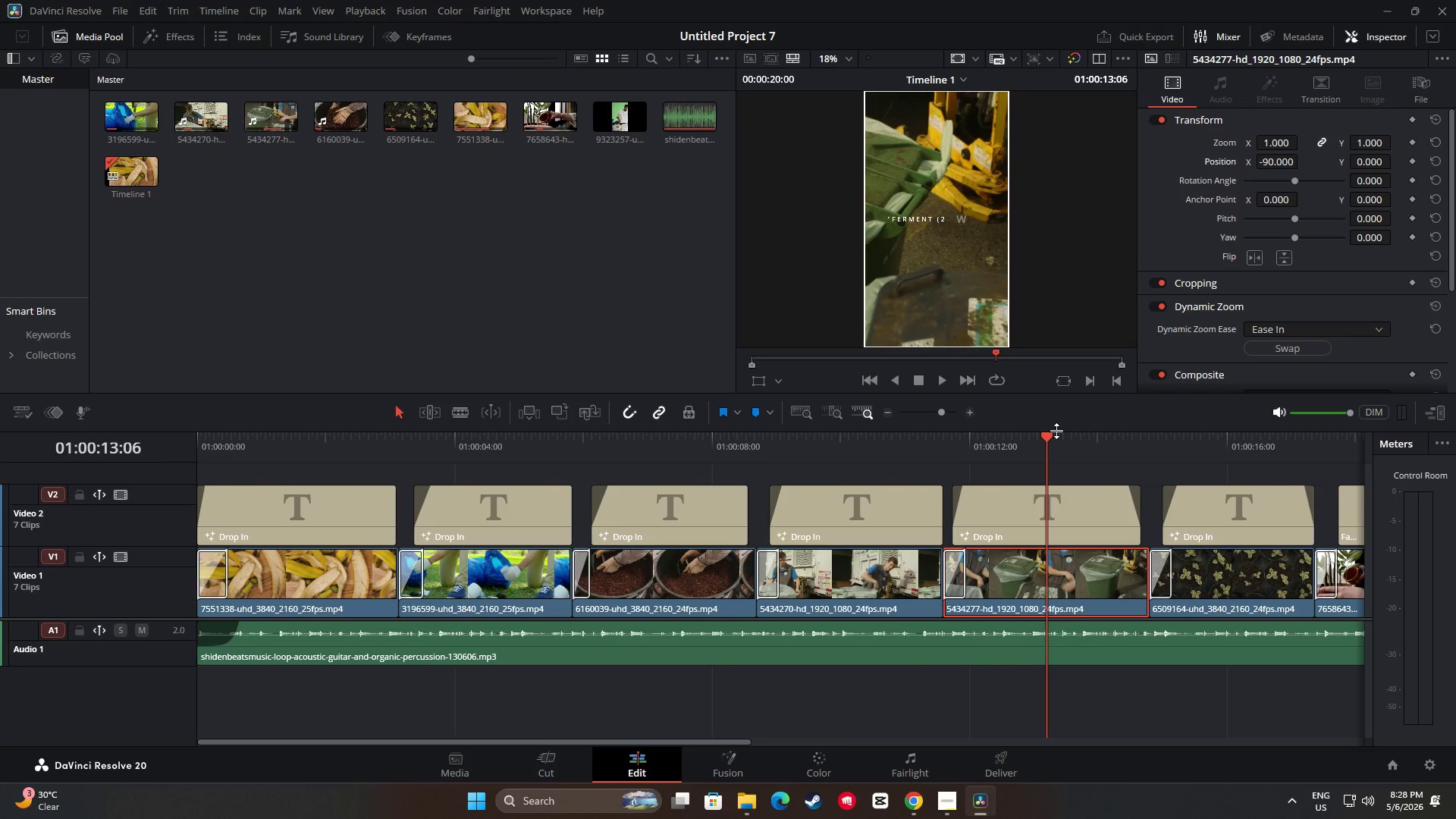 
left_click_drag(start_coordinate=[1046, 435], to_coordinate=[929, 438])
 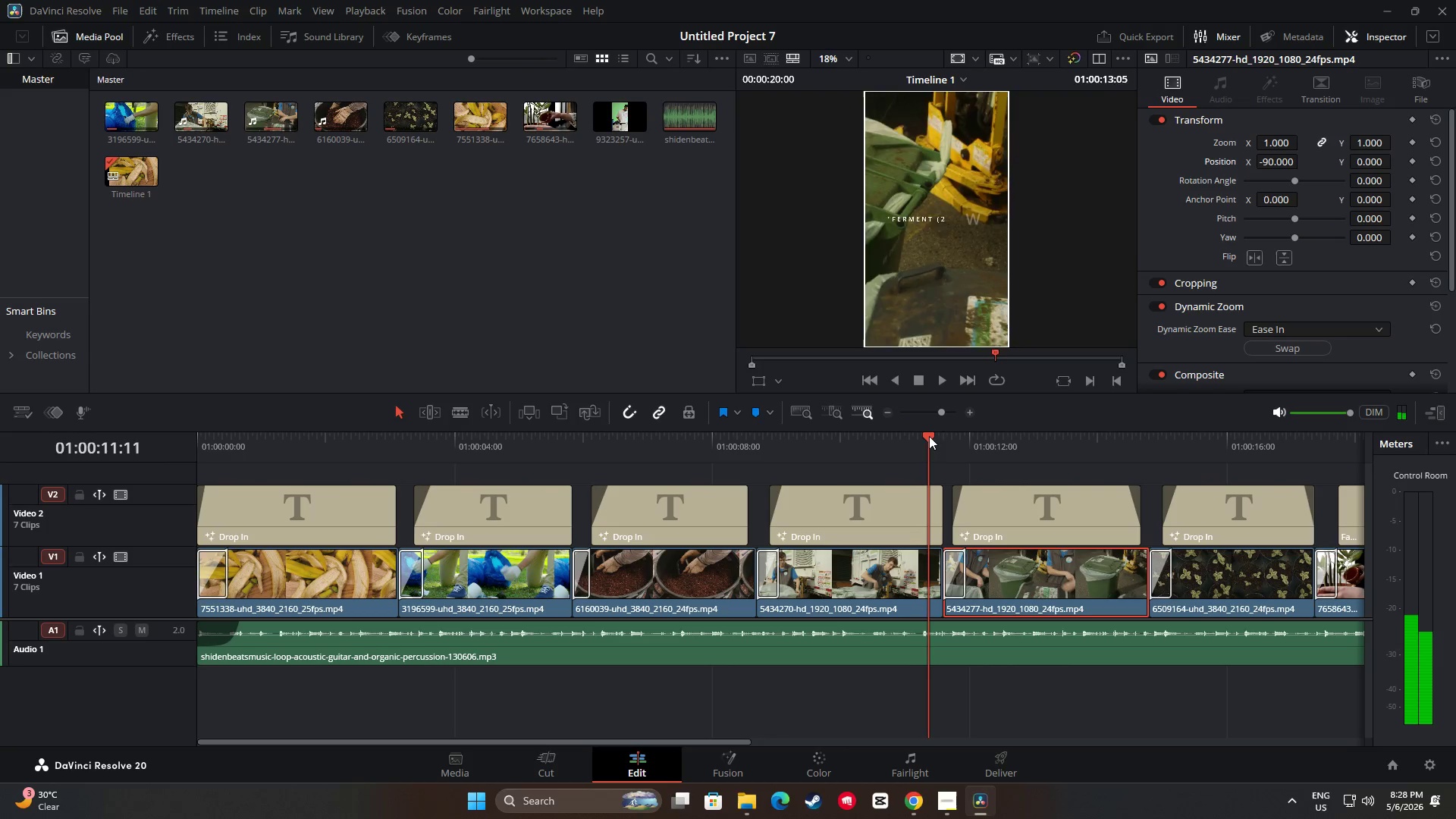 
key(Space)
 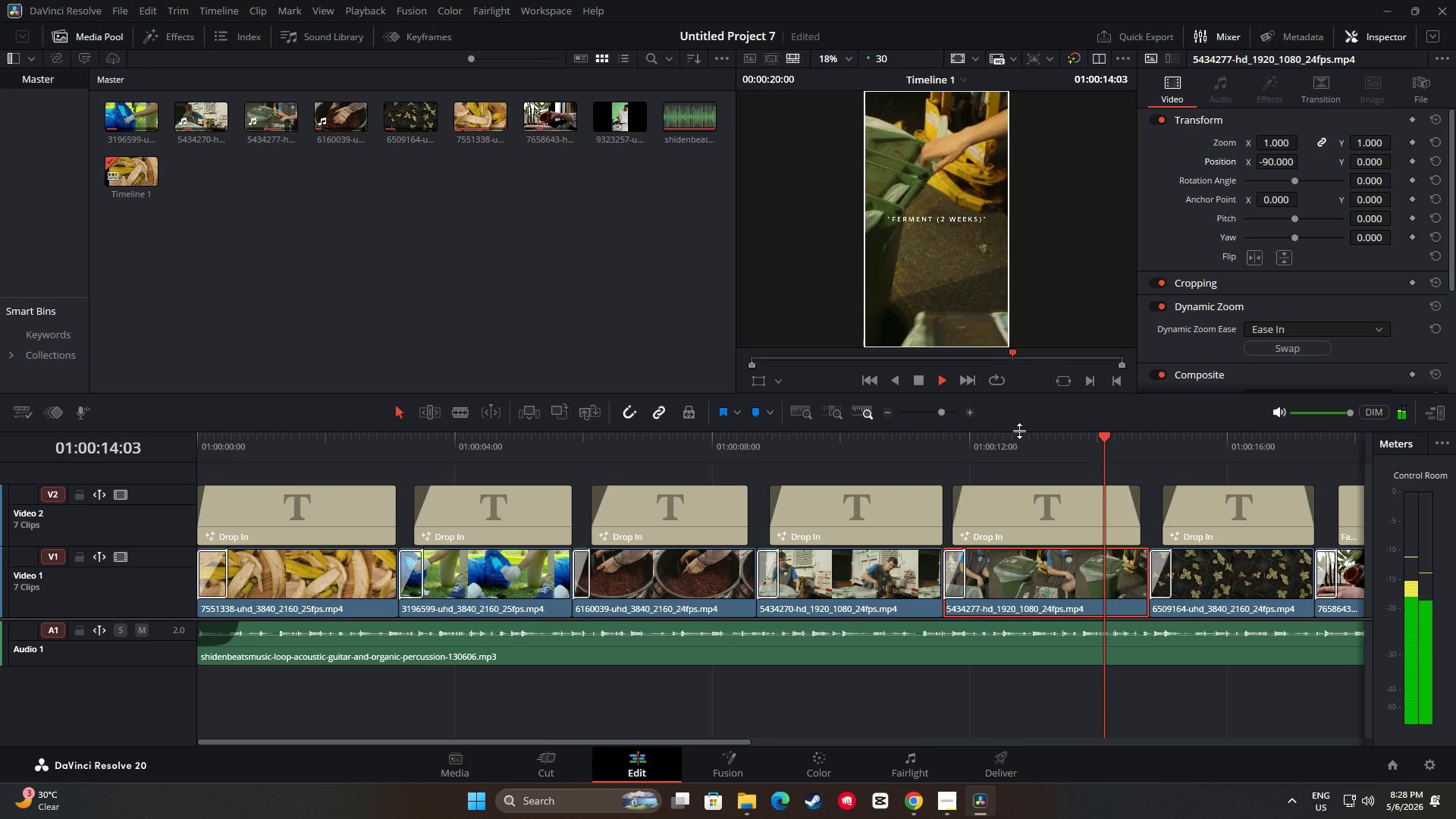 
key(Space)
 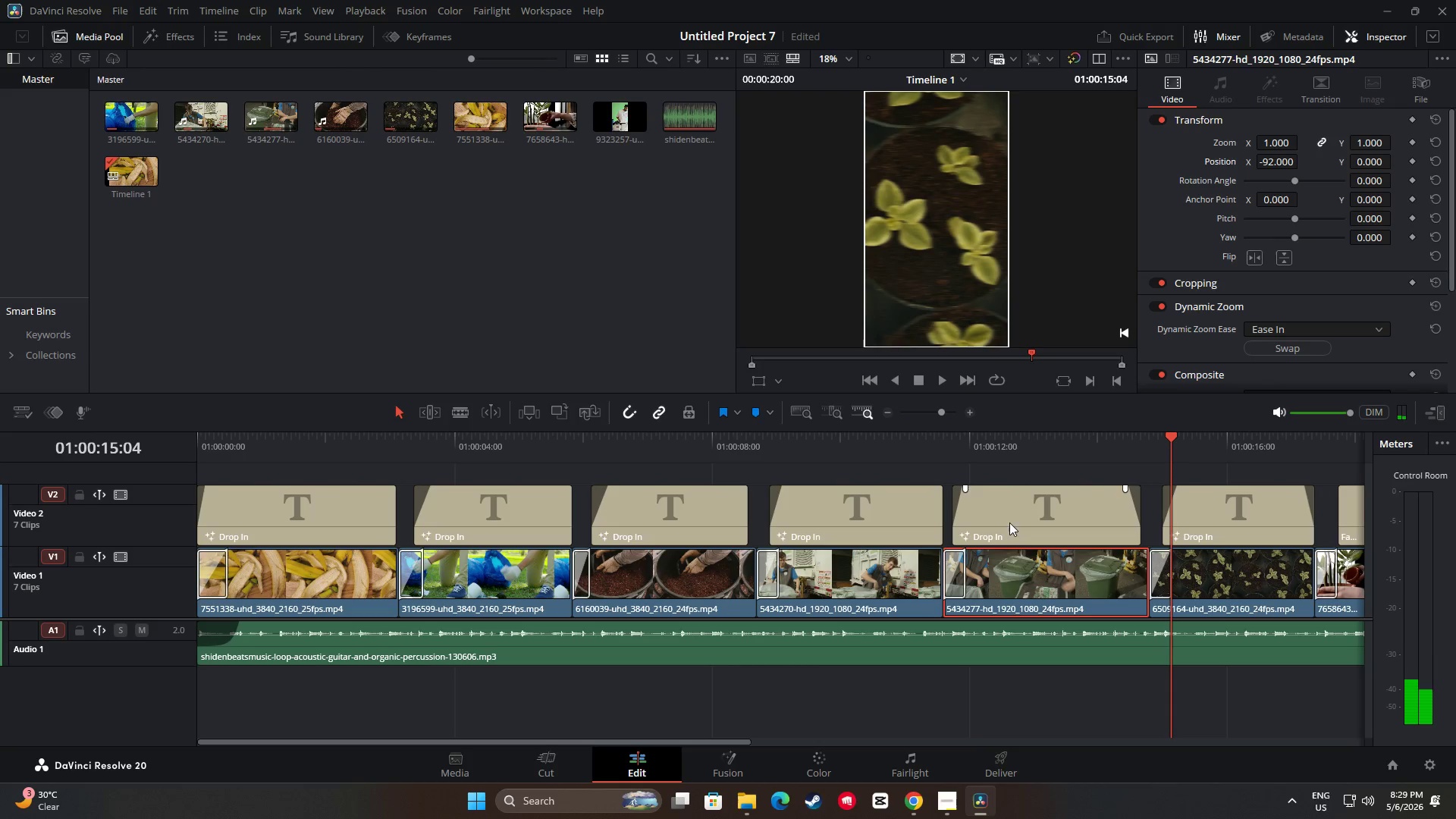 
left_click_drag(start_coordinate=[1168, 437], to_coordinate=[1020, 435])
 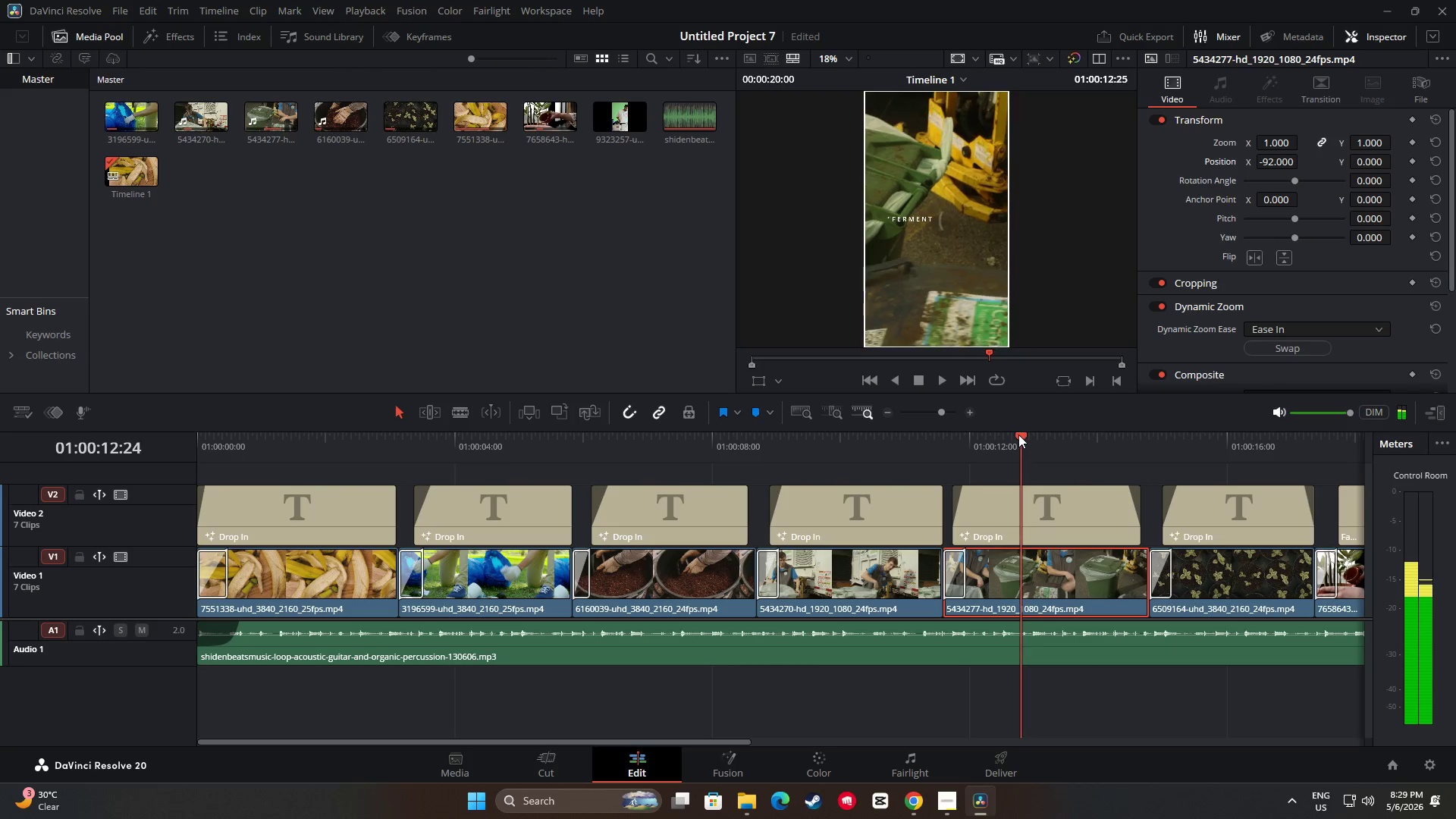 
key(Space)
 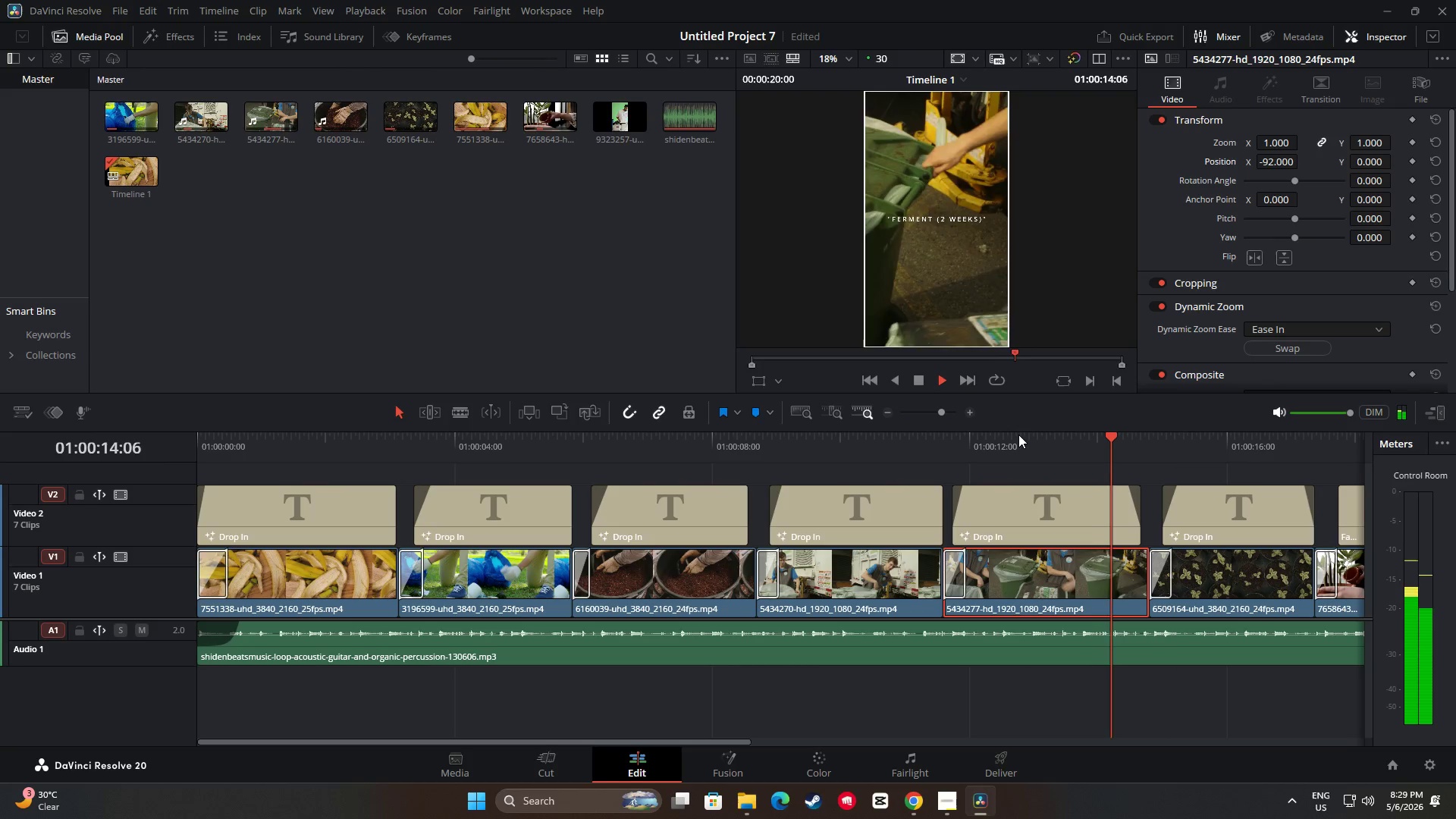 
key(Space)
 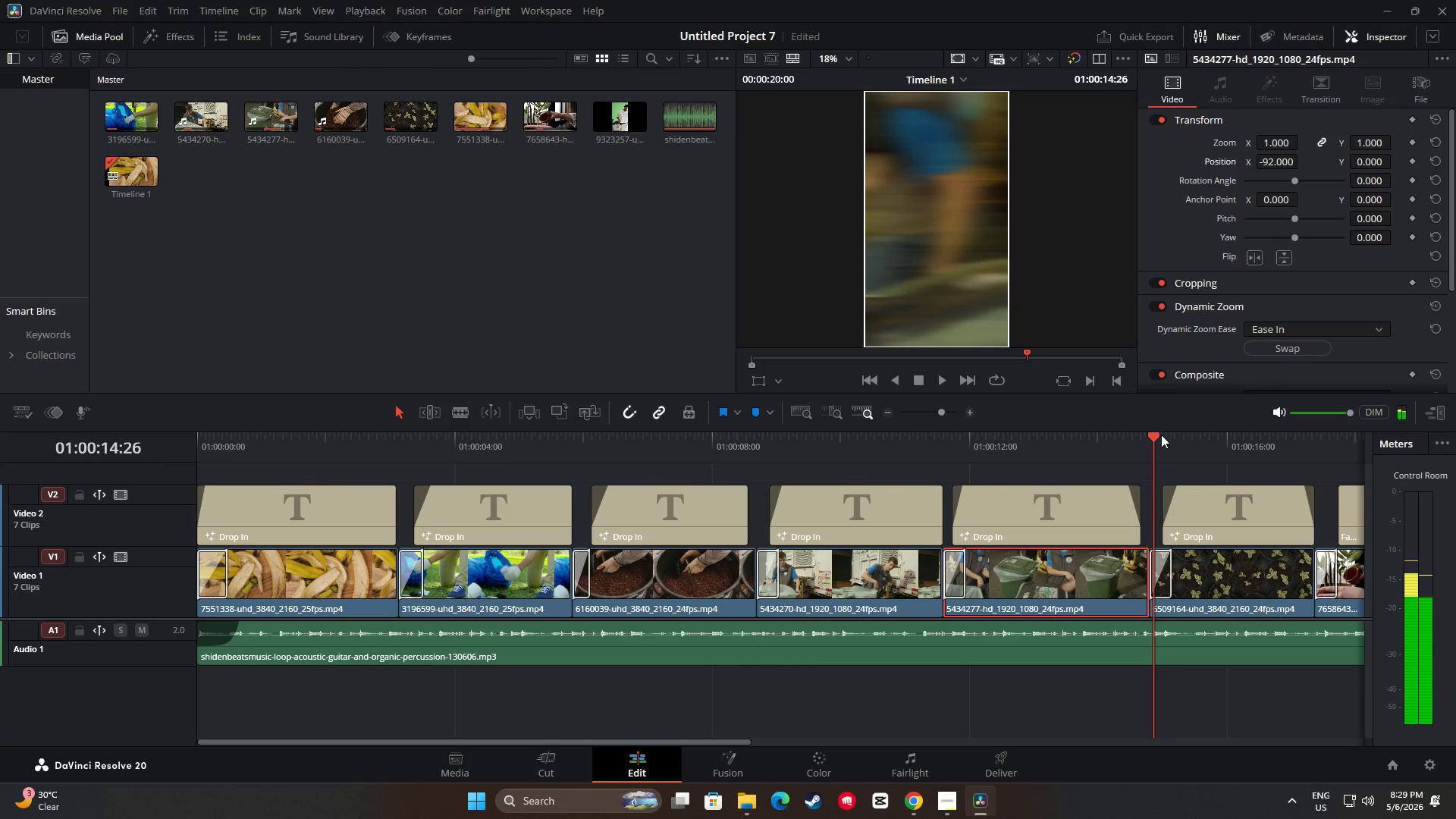 
left_click_drag(start_coordinate=[1156, 438], to_coordinate=[907, 449])
 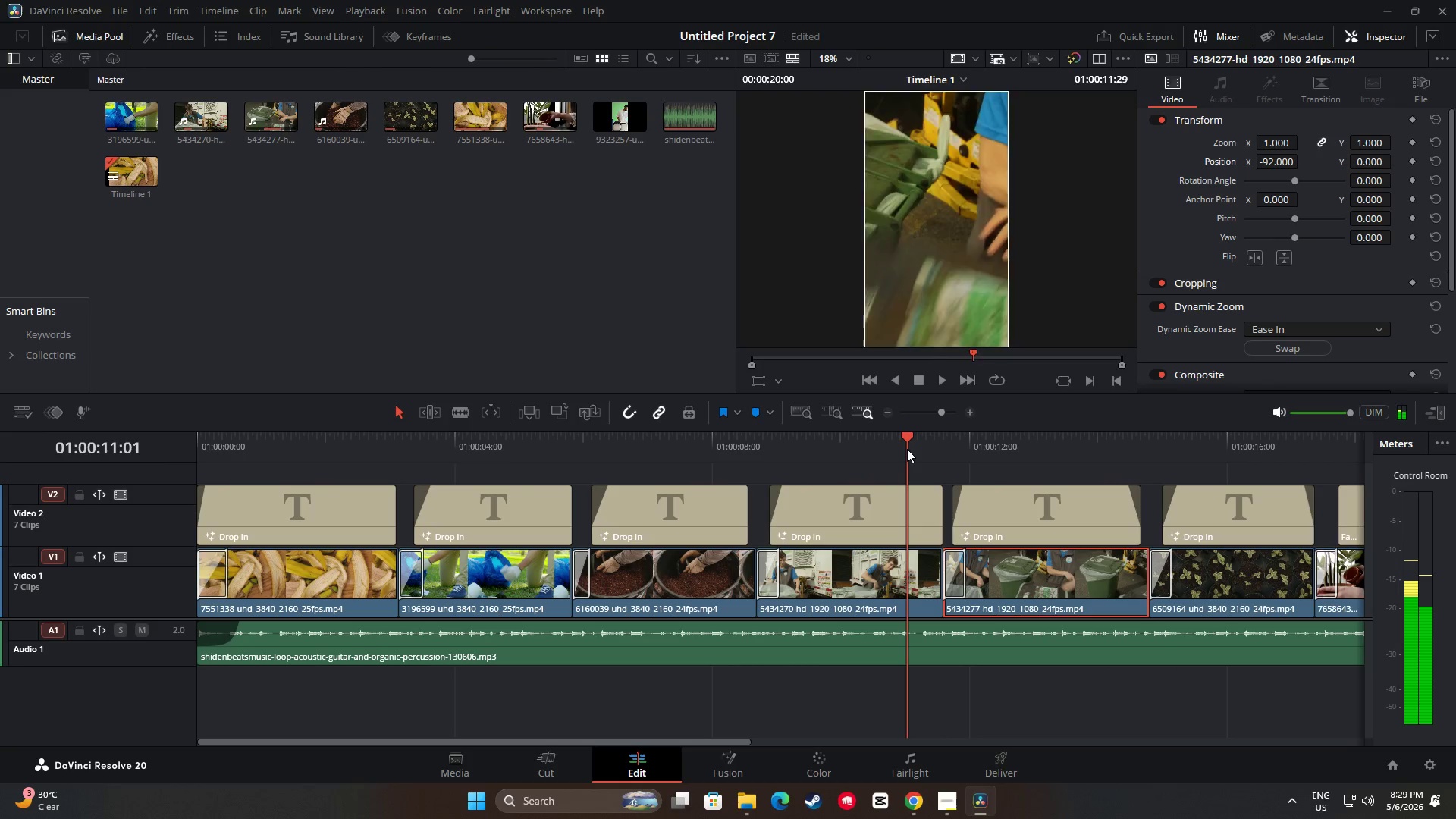 
key(Space)
 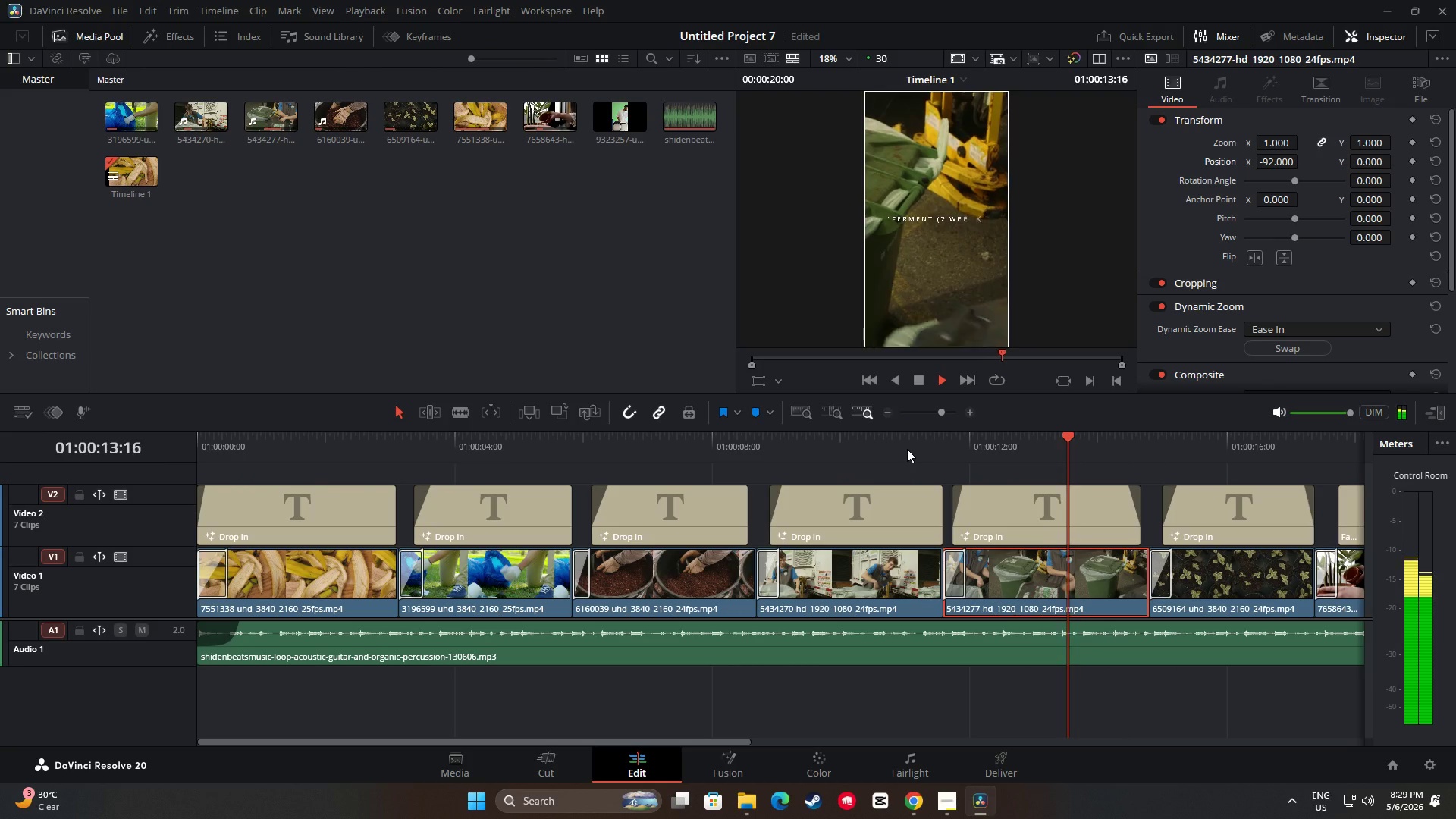 
key(Space)
 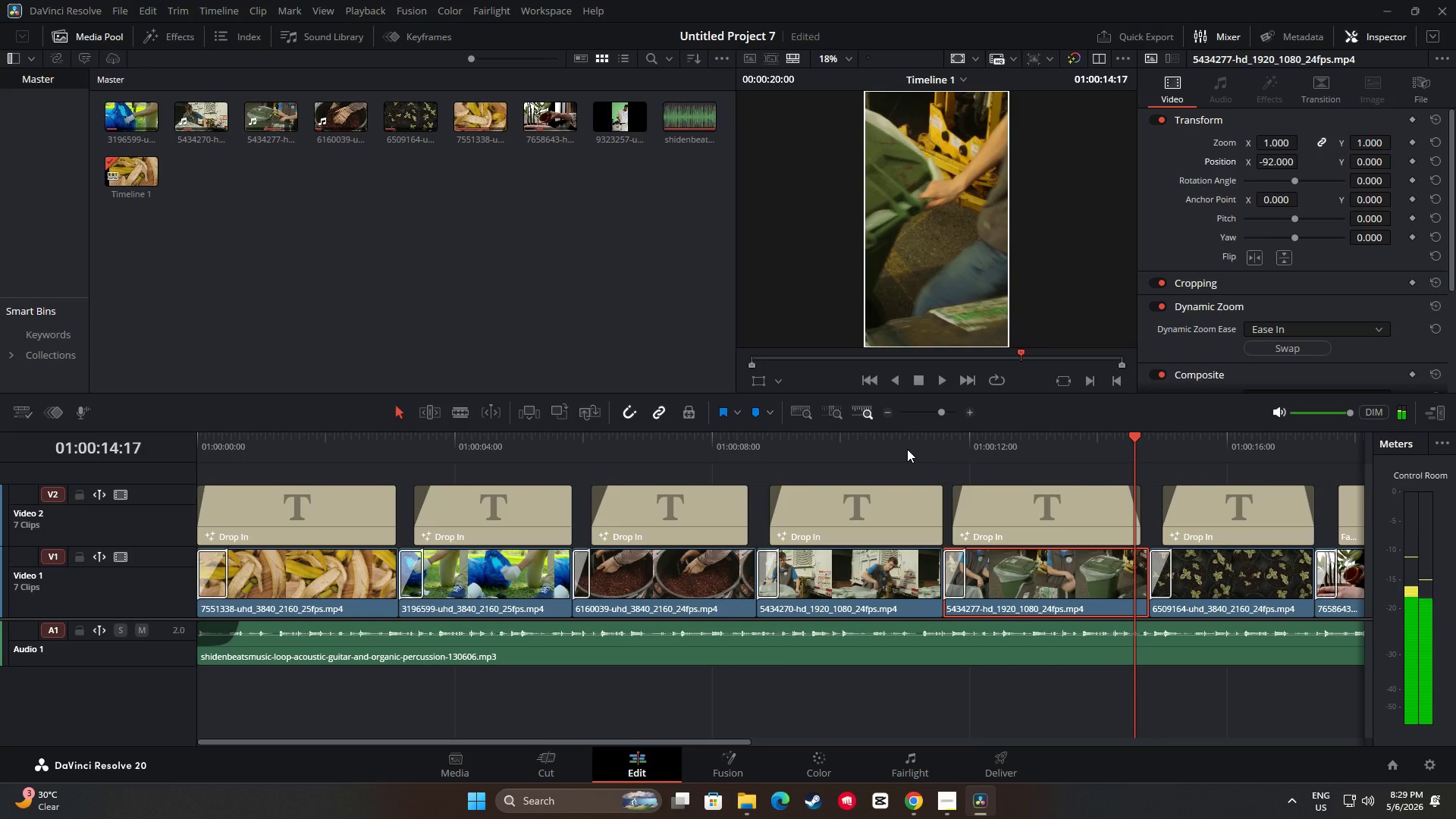 
key(Space)
 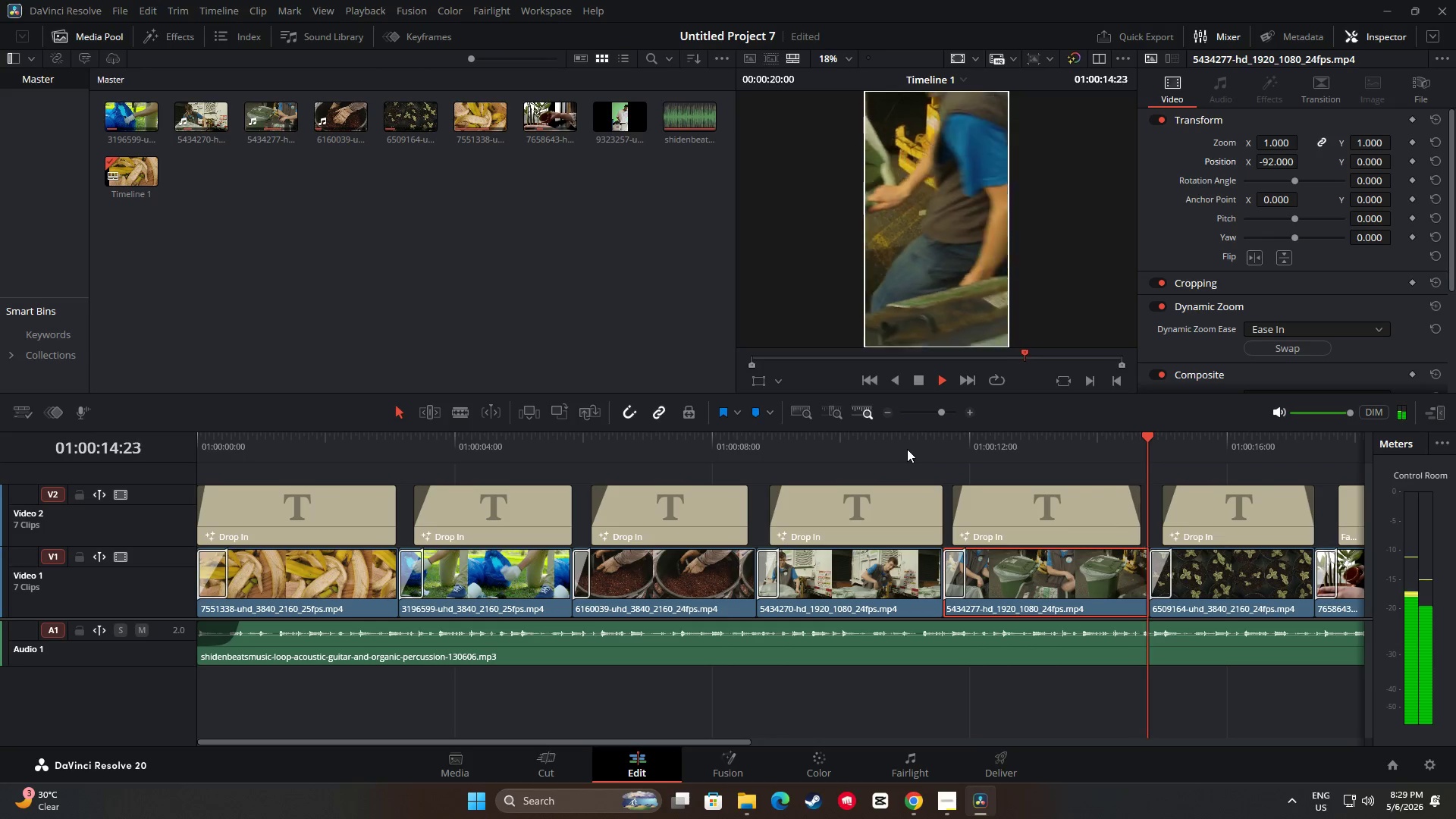 
key(Space)
 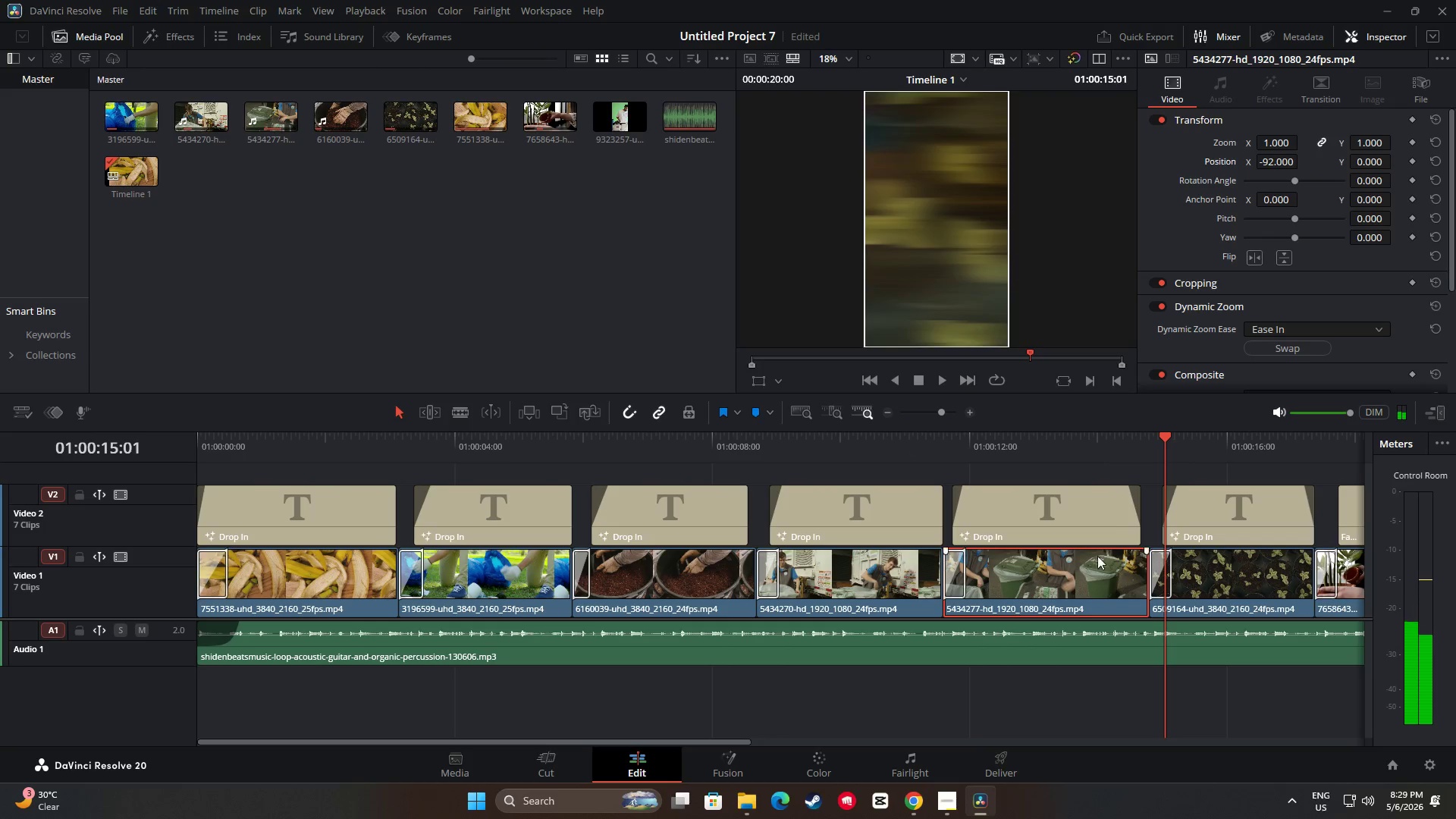 
left_click_drag(start_coordinate=[1168, 440], to_coordinate=[1029, 443])
 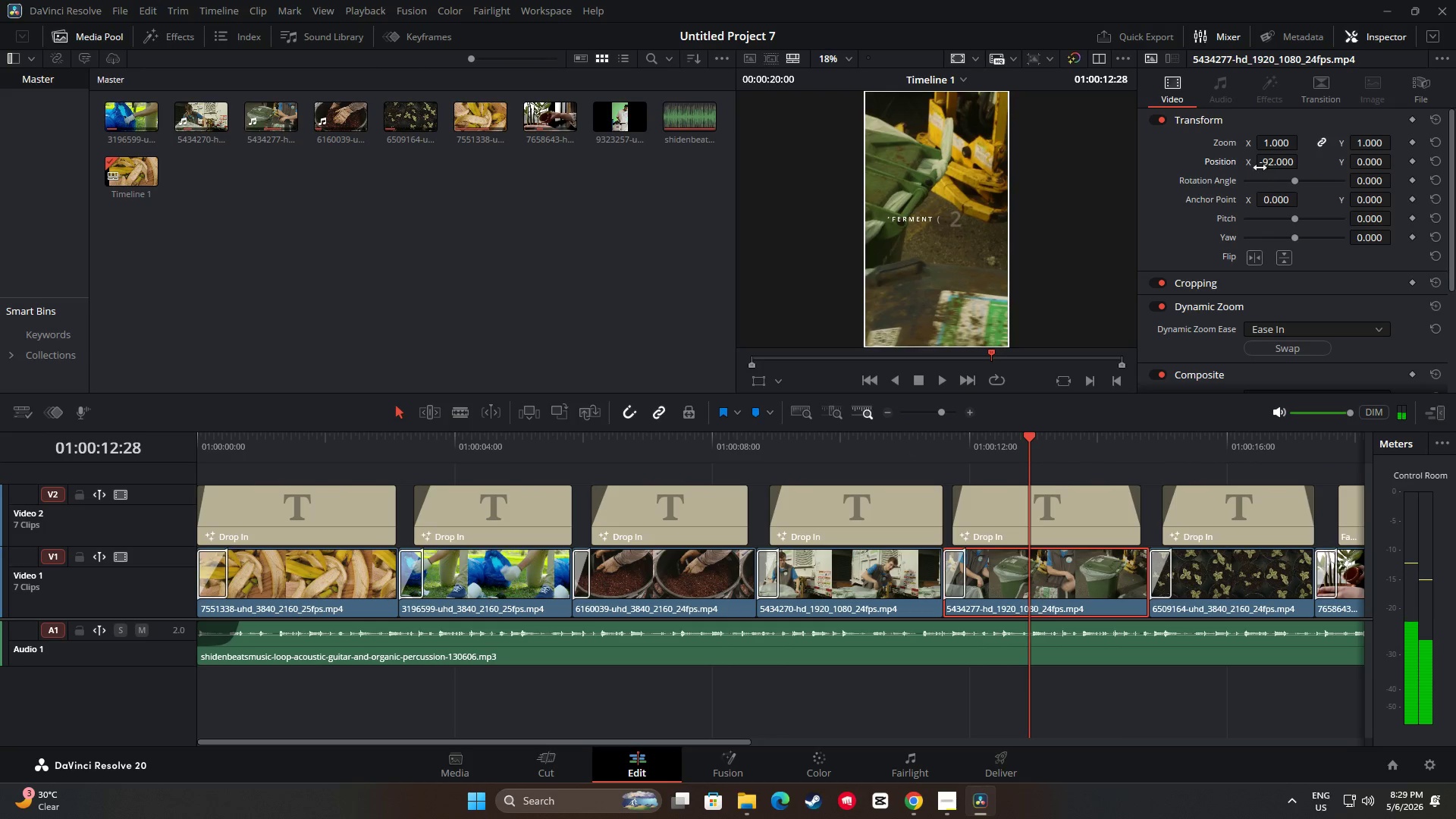 
left_click_drag(start_coordinate=[1271, 165], to_coordinate=[1117, 166])
 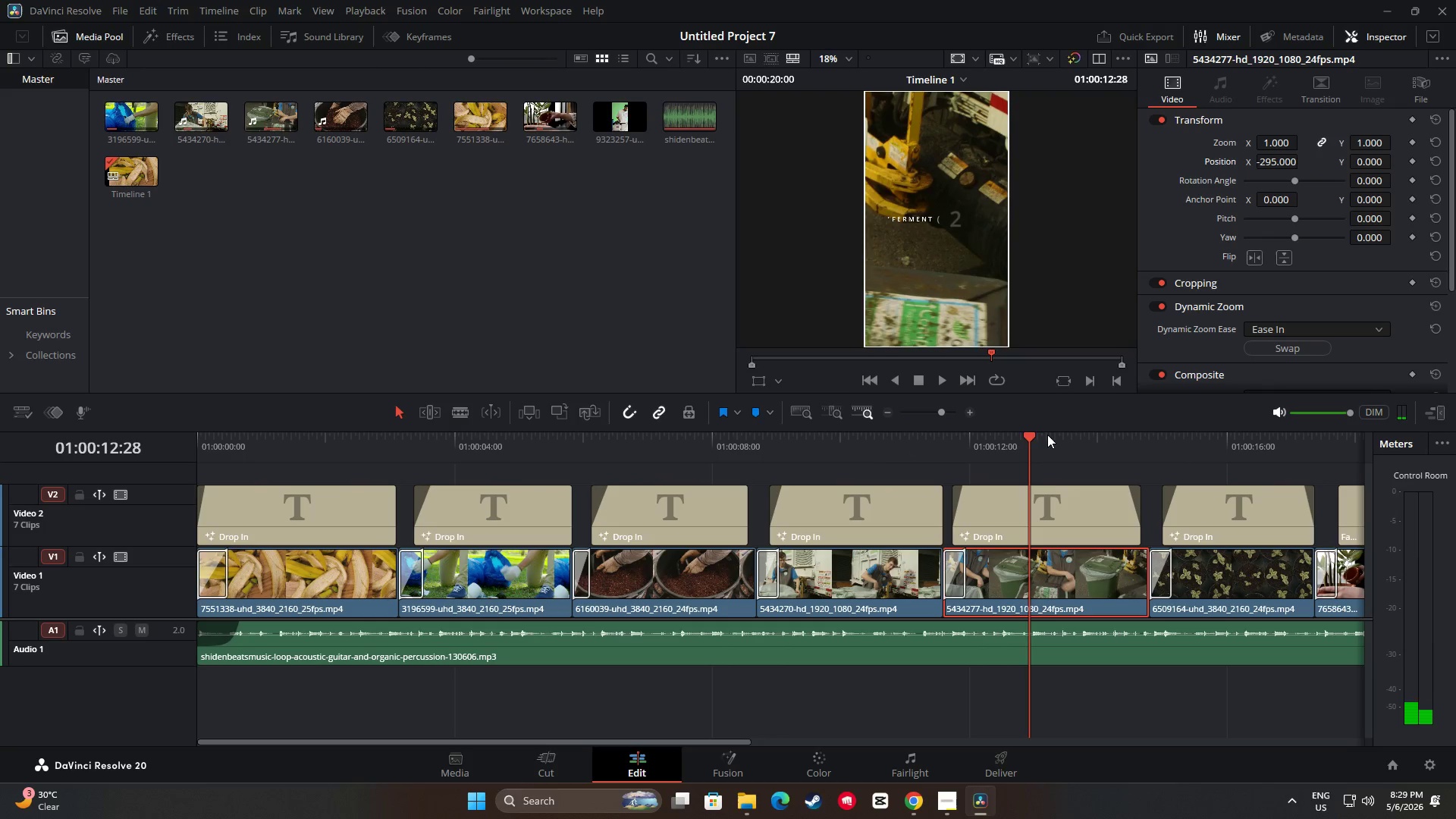 
left_click_drag(start_coordinate=[1031, 431], to_coordinate=[1028, 435])
 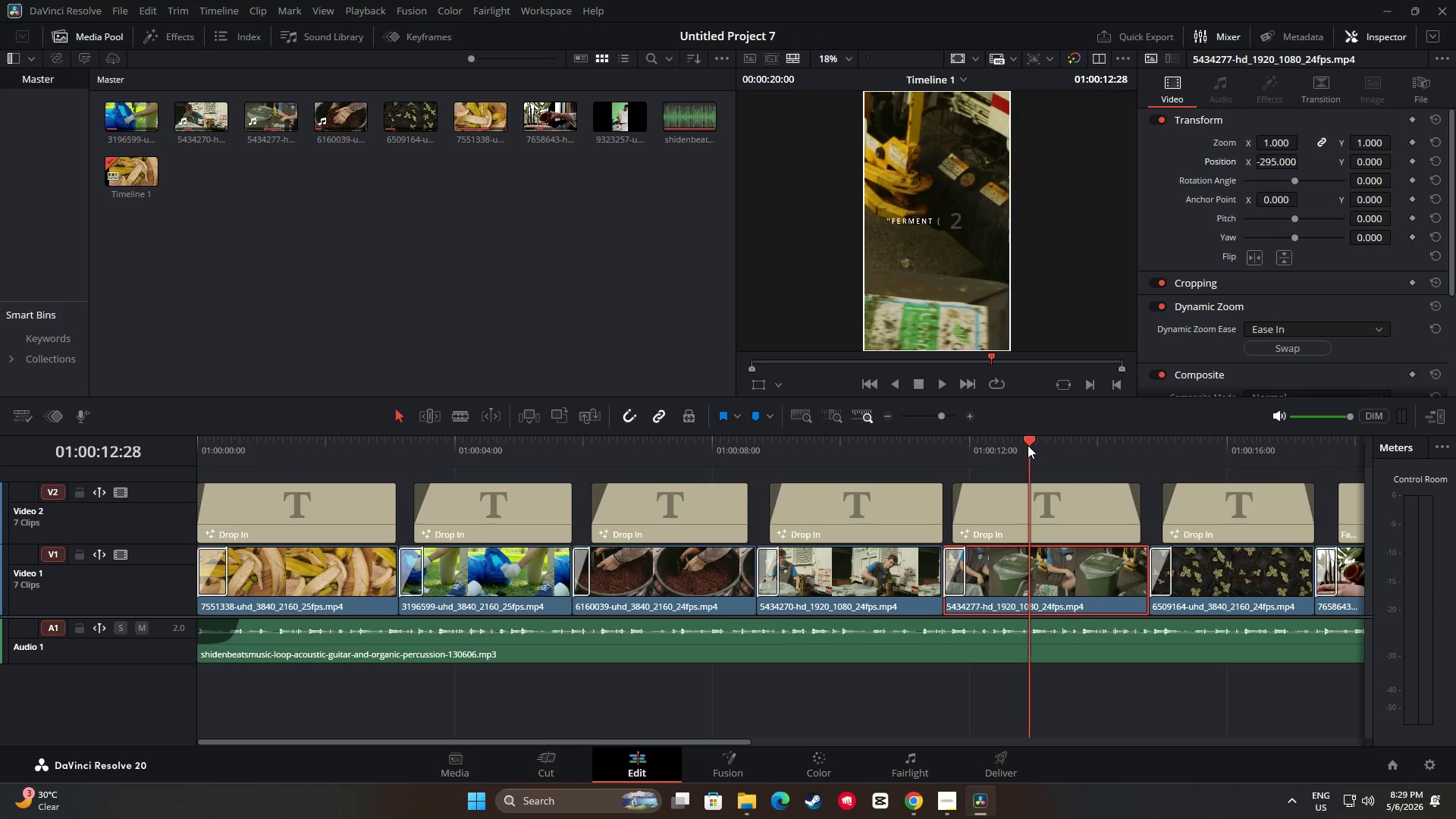 
left_click_drag(start_coordinate=[1029, 445], to_coordinate=[911, 444])
 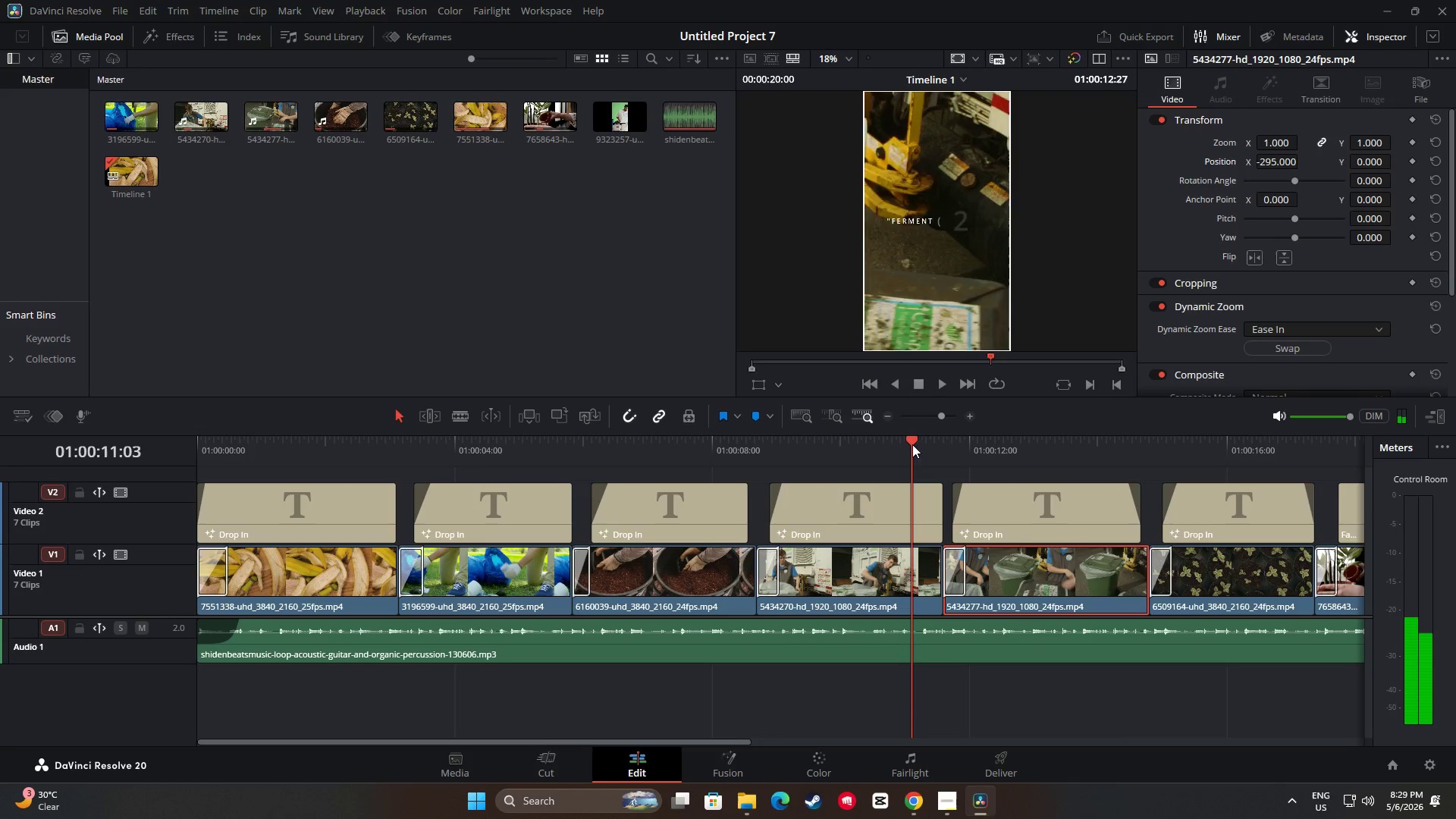 
key(Space)
 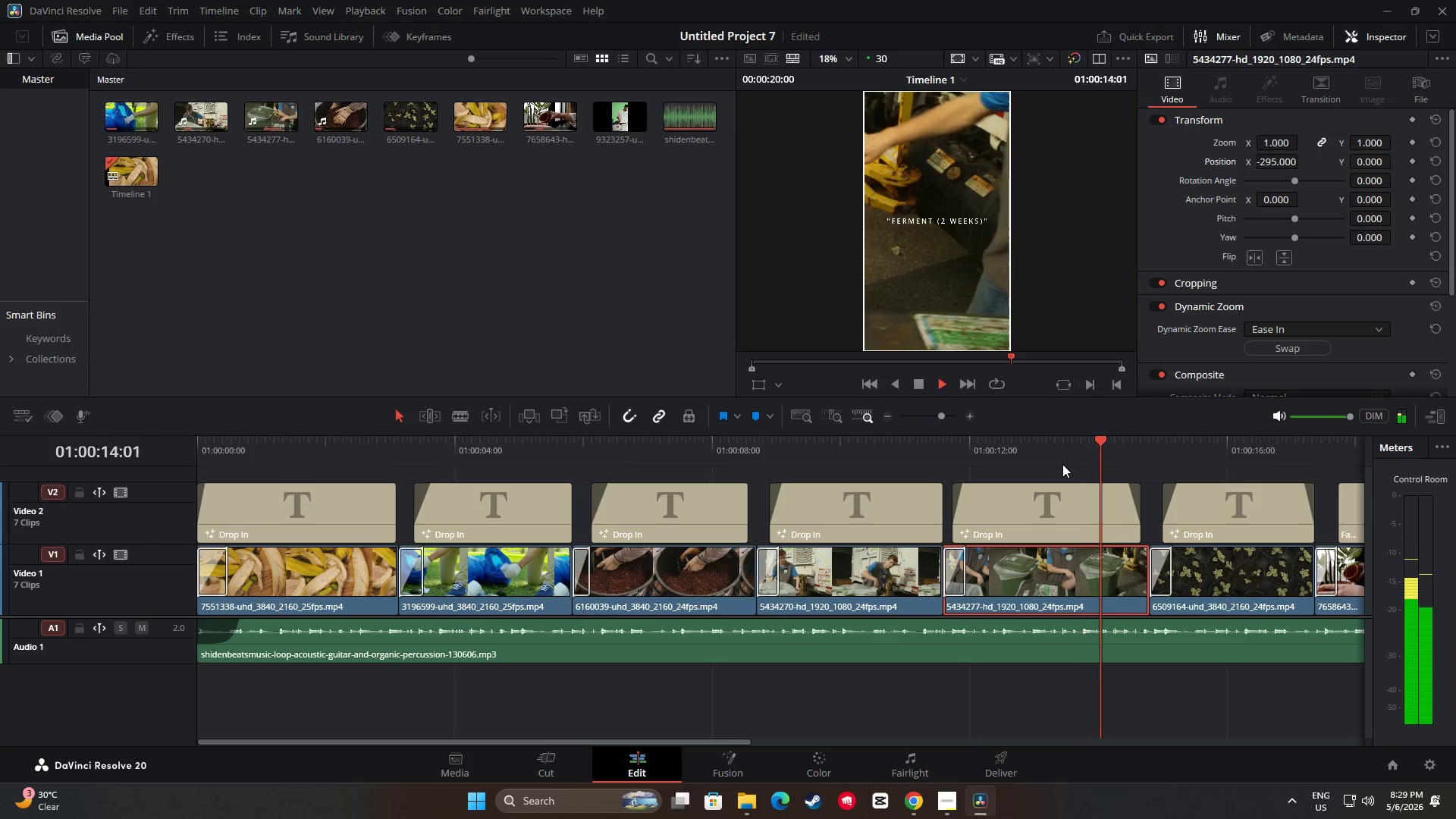 
key(Space)
 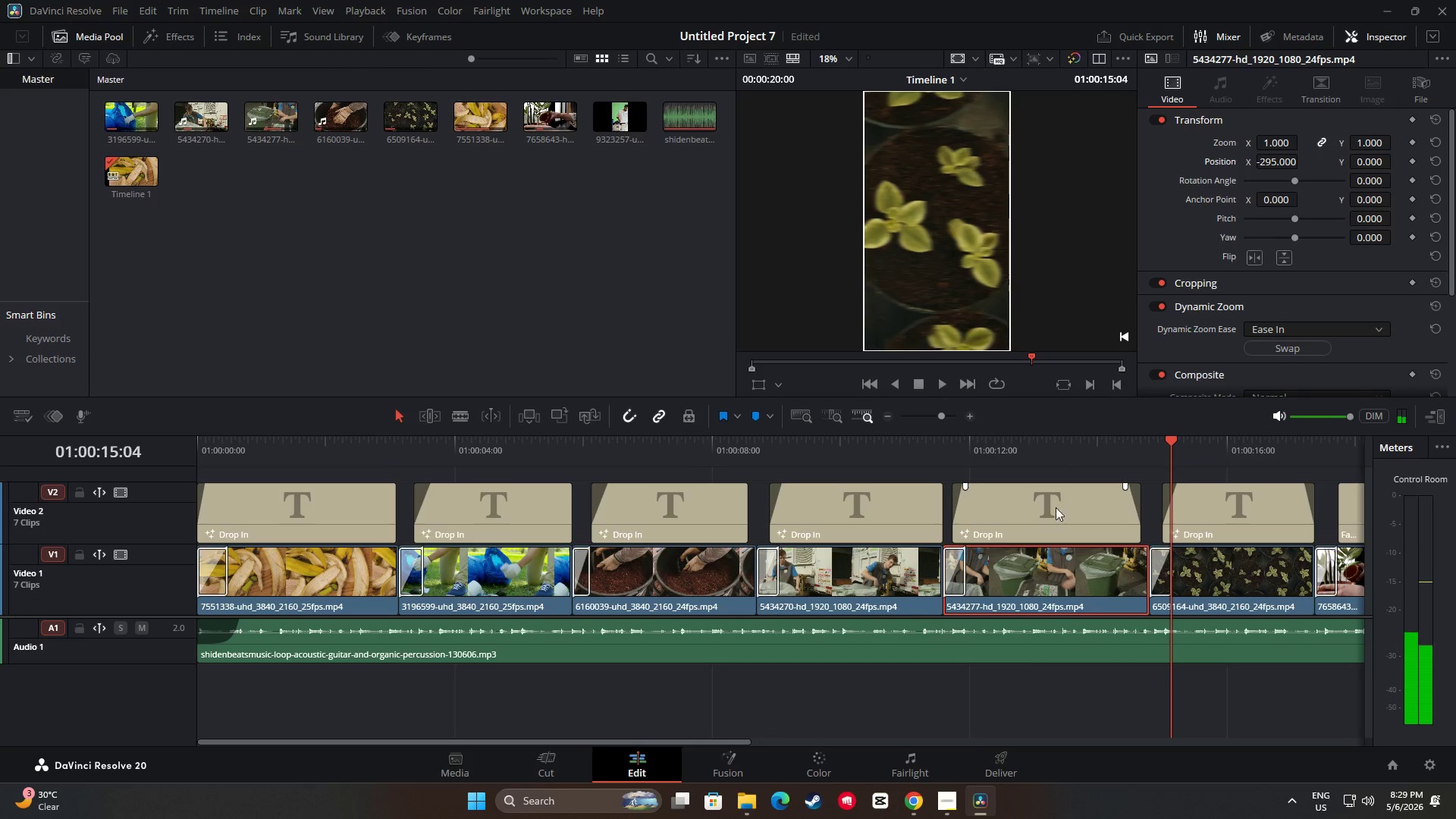 
left_click_drag(start_coordinate=[1173, 438], to_coordinate=[1047, 446])
 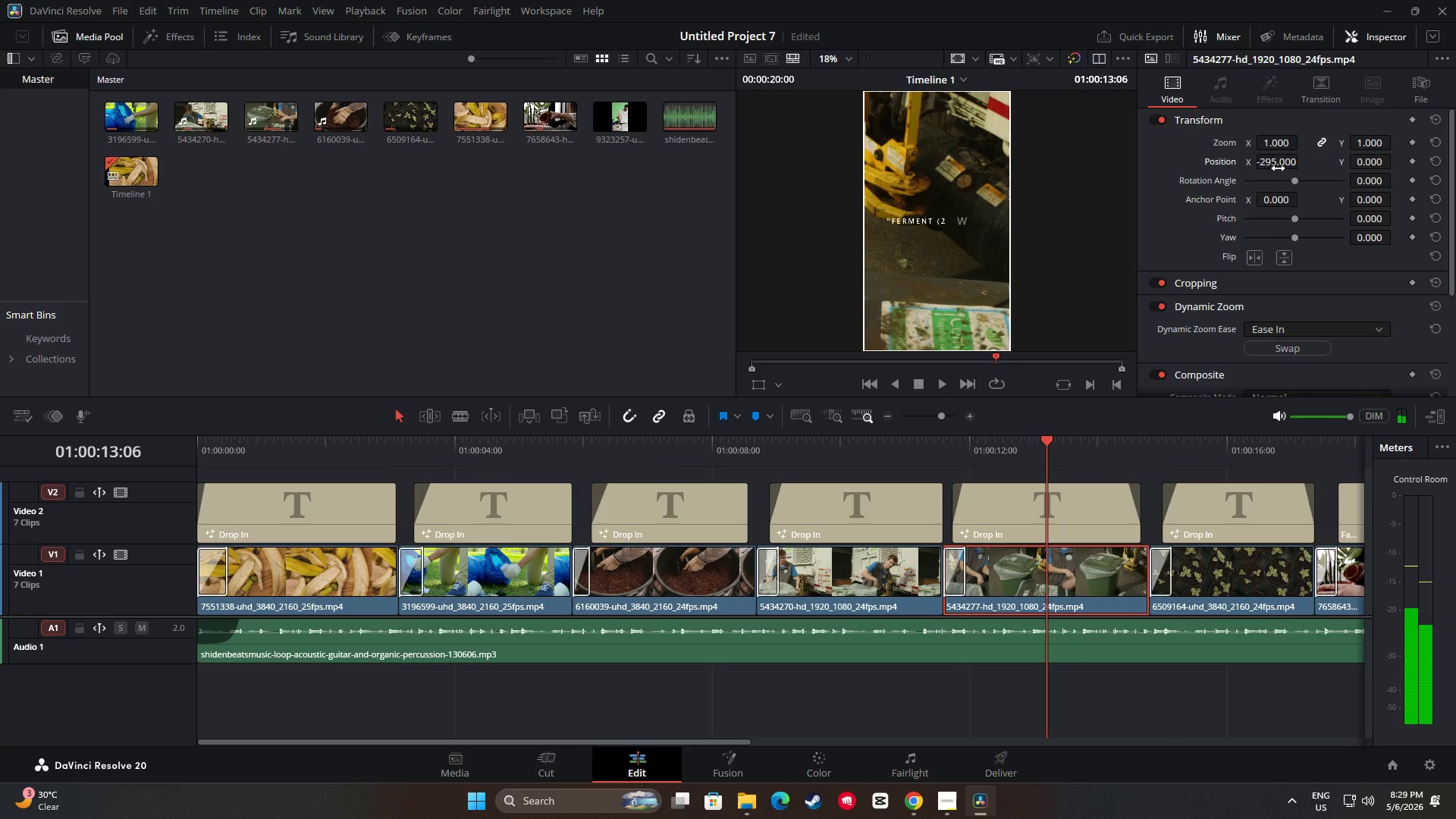 
left_click_drag(start_coordinate=[1276, 163], to_coordinate=[1310, 164])
 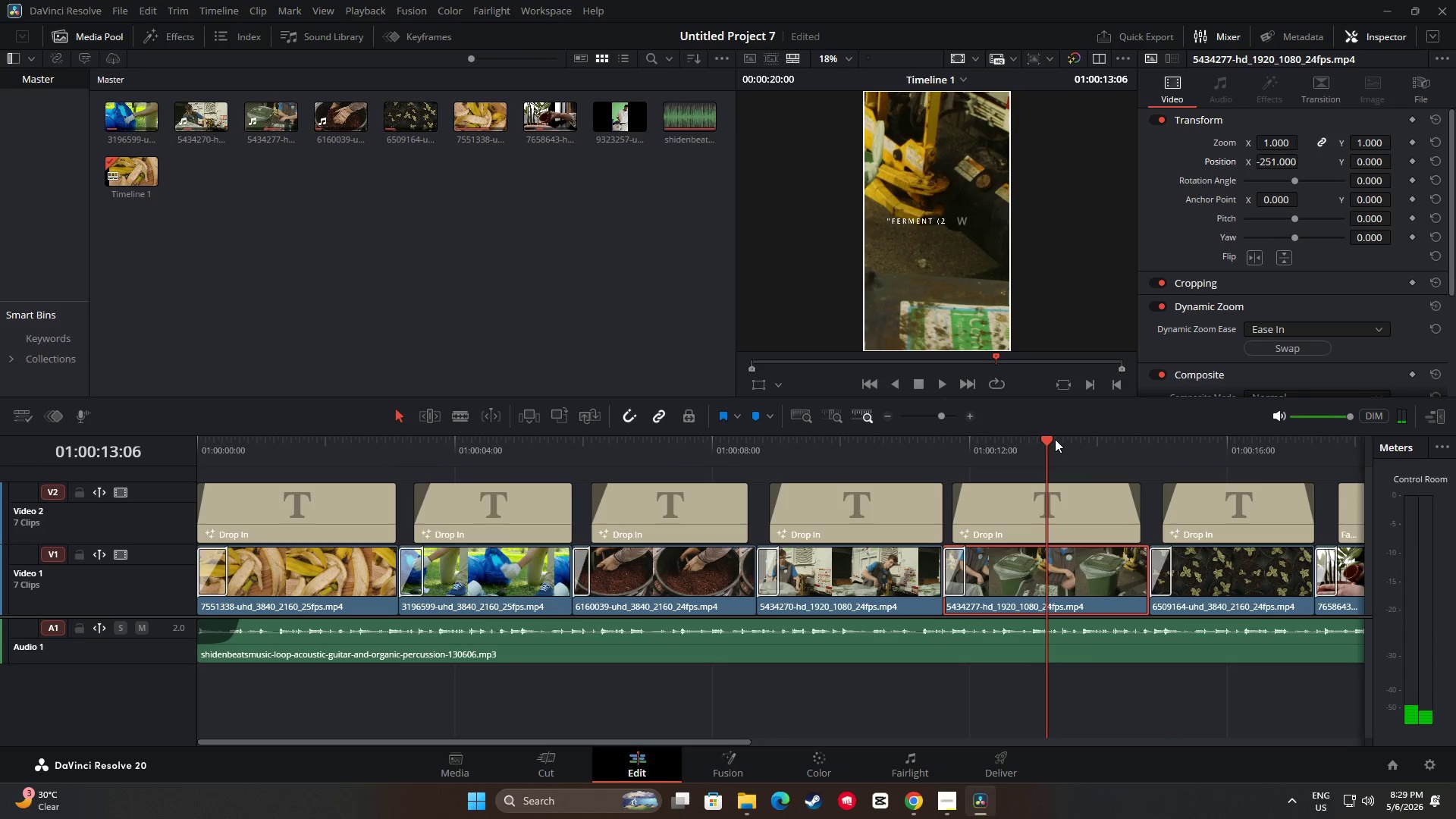 
left_click_drag(start_coordinate=[1043, 439], to_coordinate=[874, 444])
 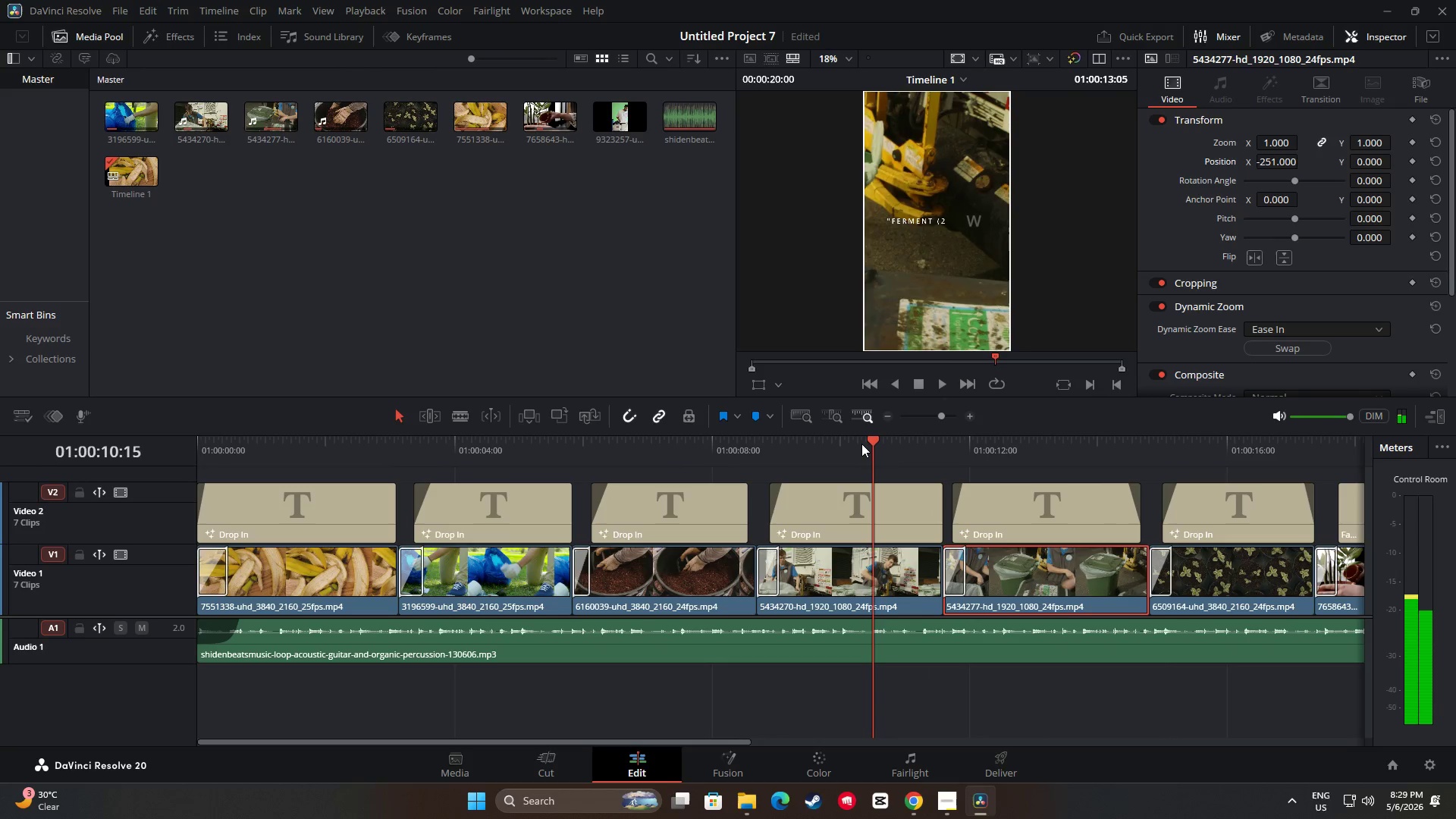 
key(Space)
 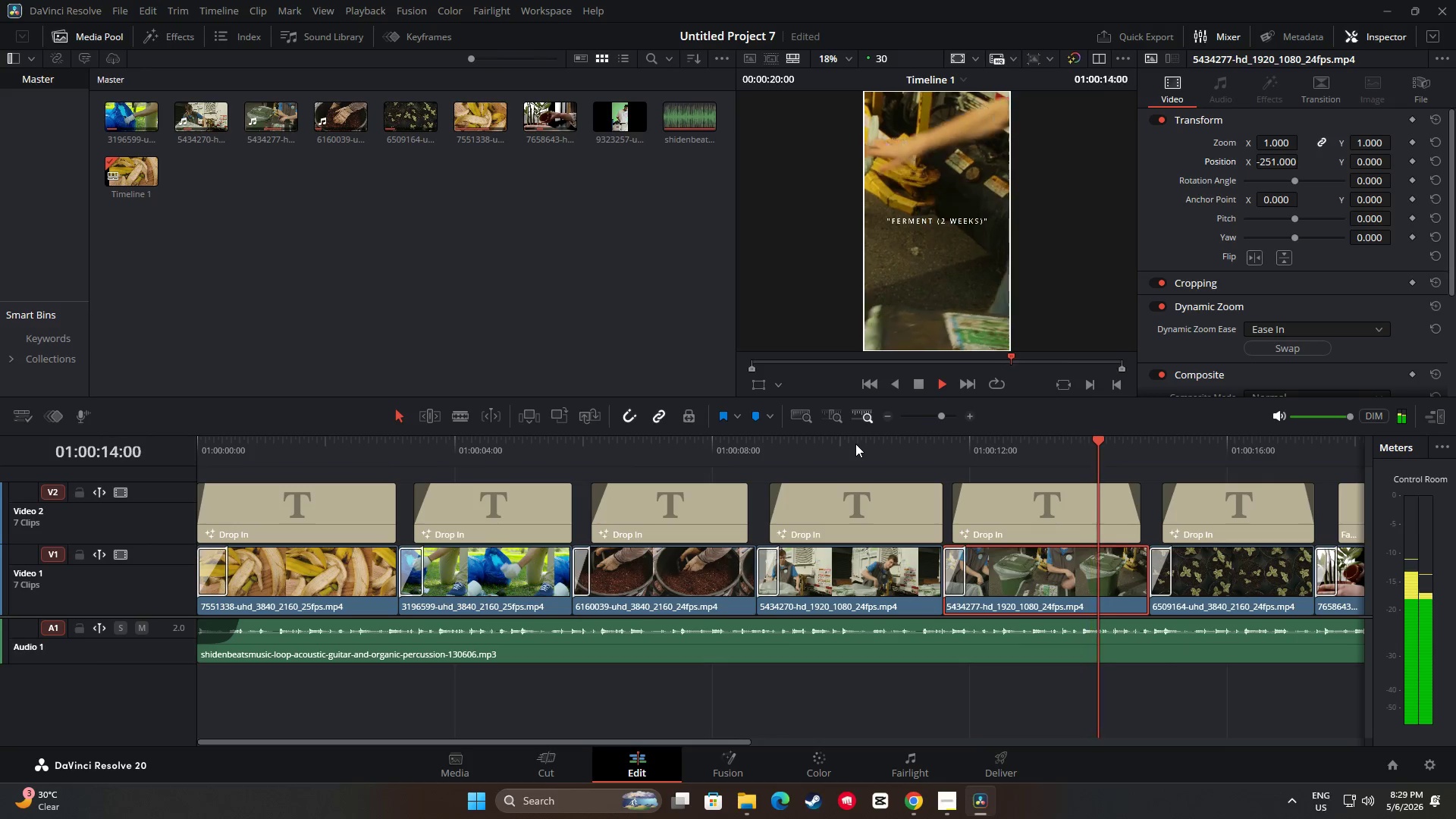 
key(Space)
 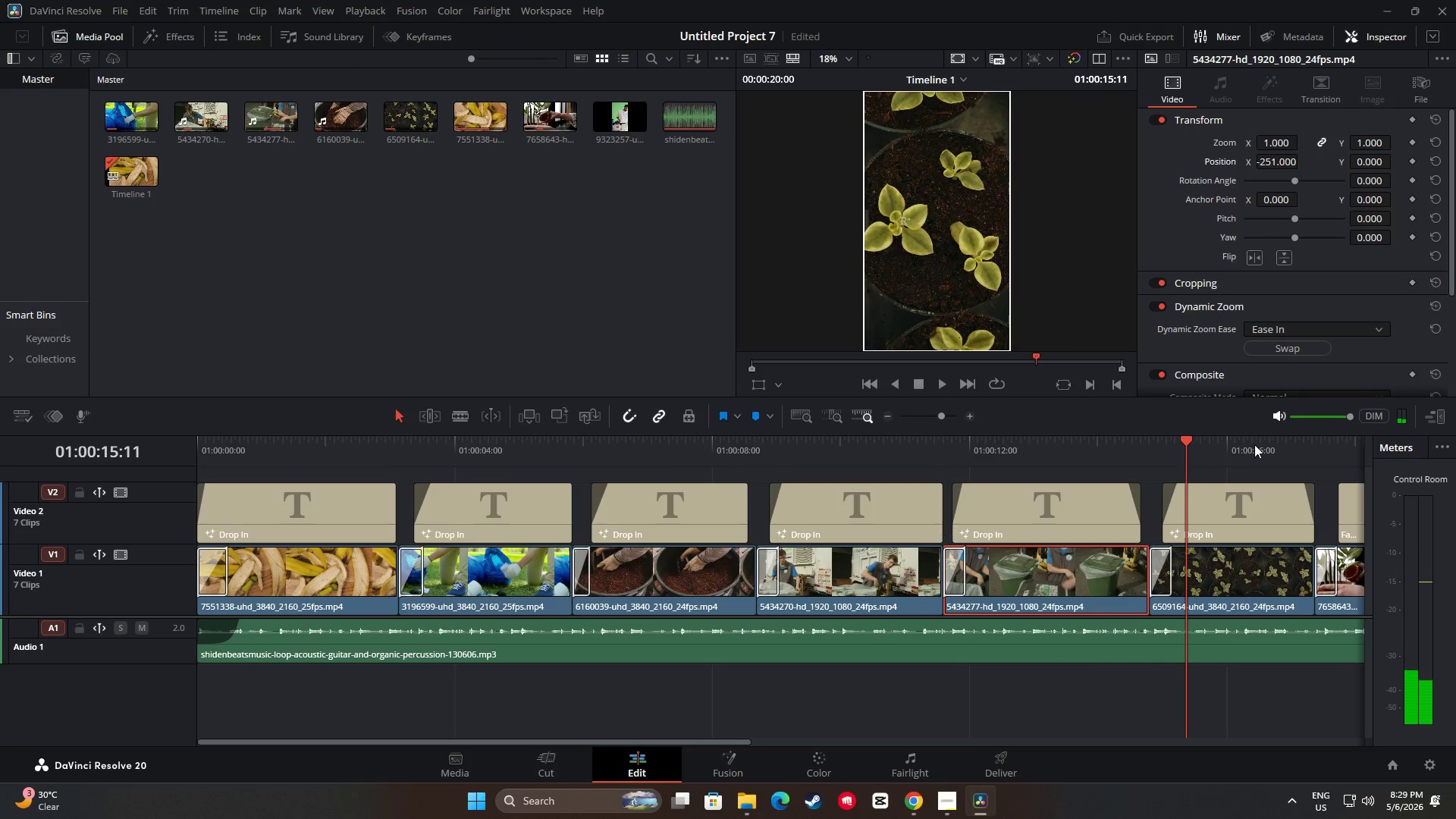 
left_click_drag(start_coordinate=[1182, 437], to_coordinate=[914, 459])
 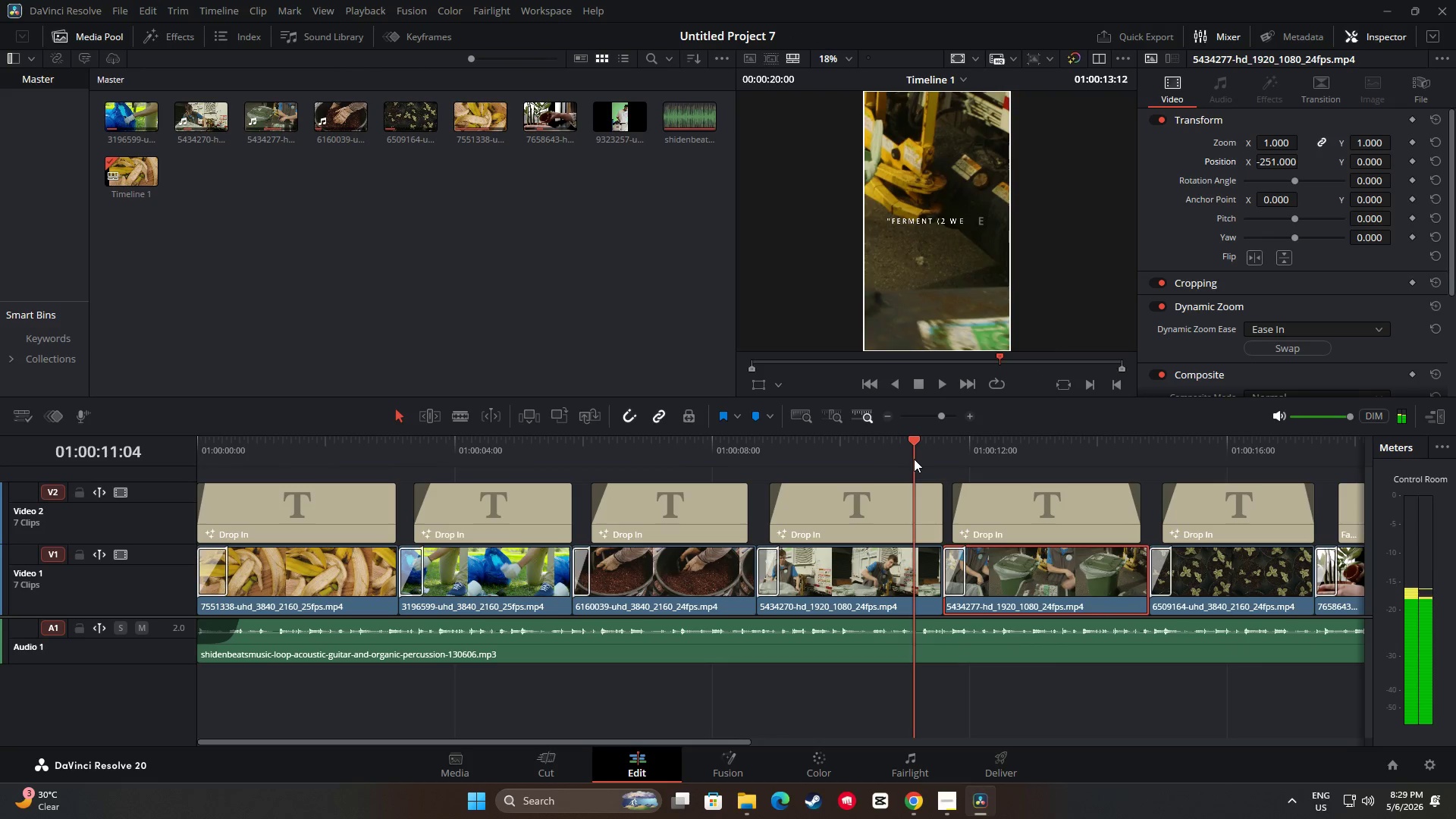 
key(Space)
 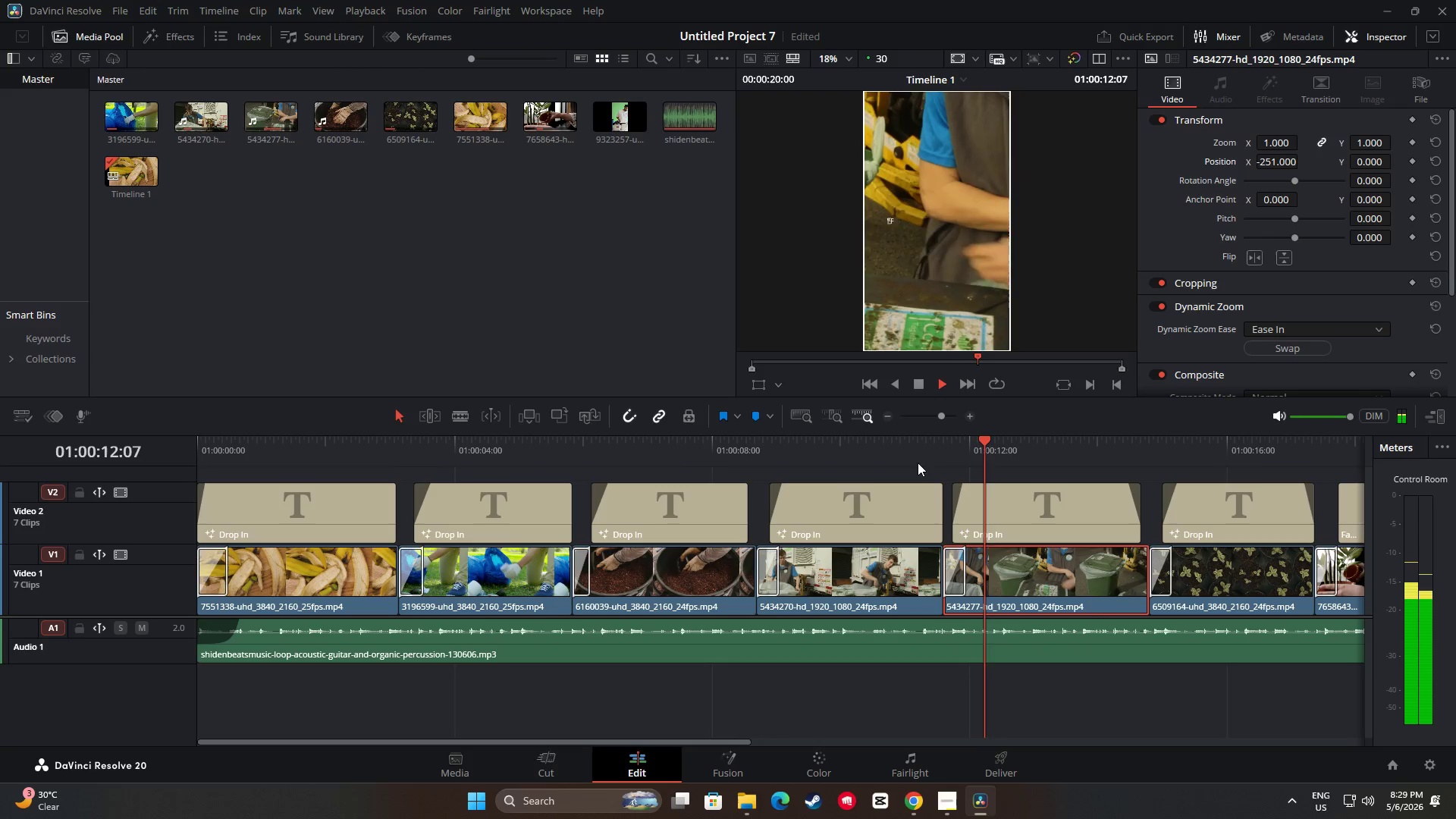 
key(Space)
 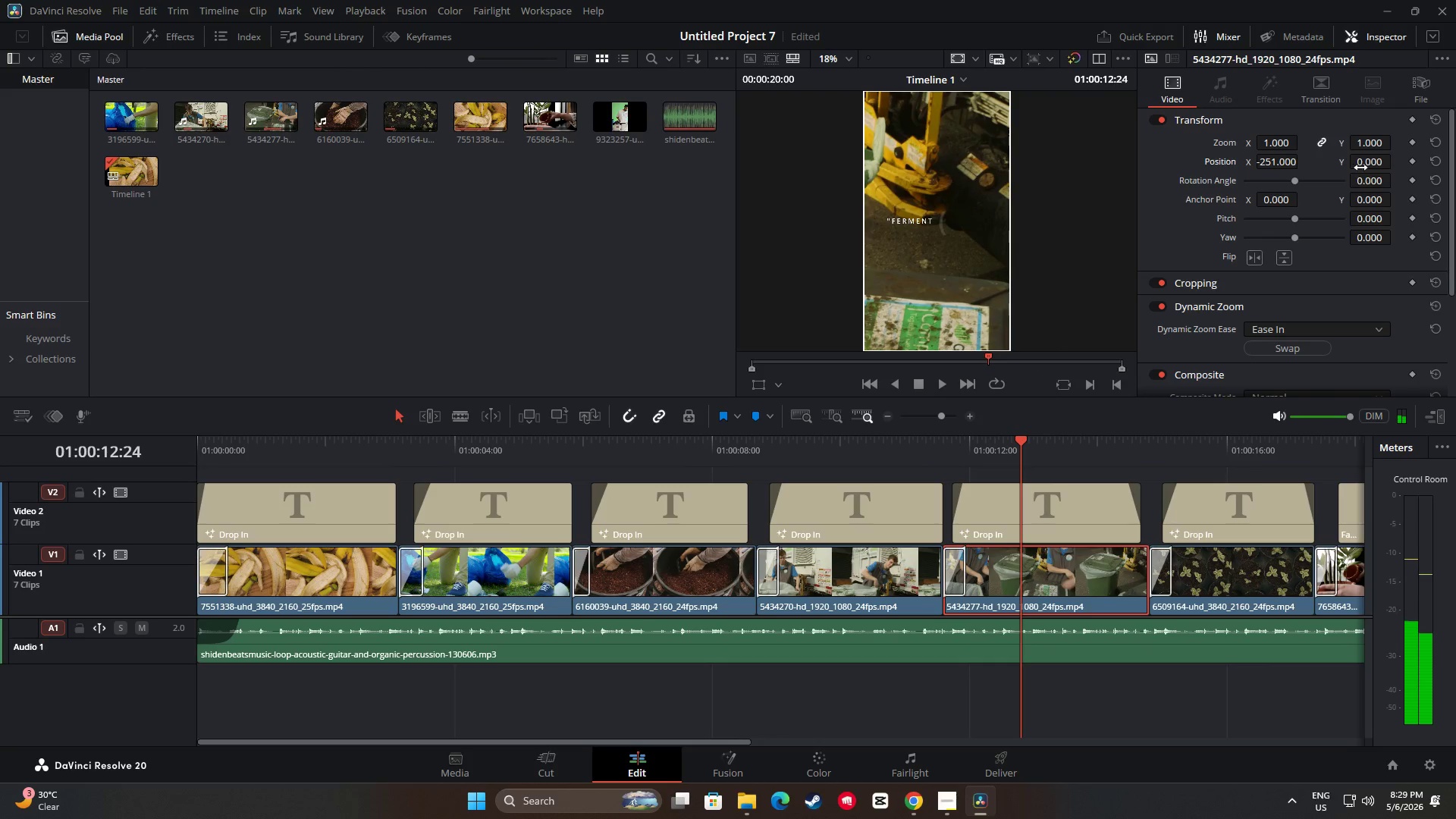 
left_click_drag(start_coordinate=[1369, 162], to_coordinate=[708, 526])
 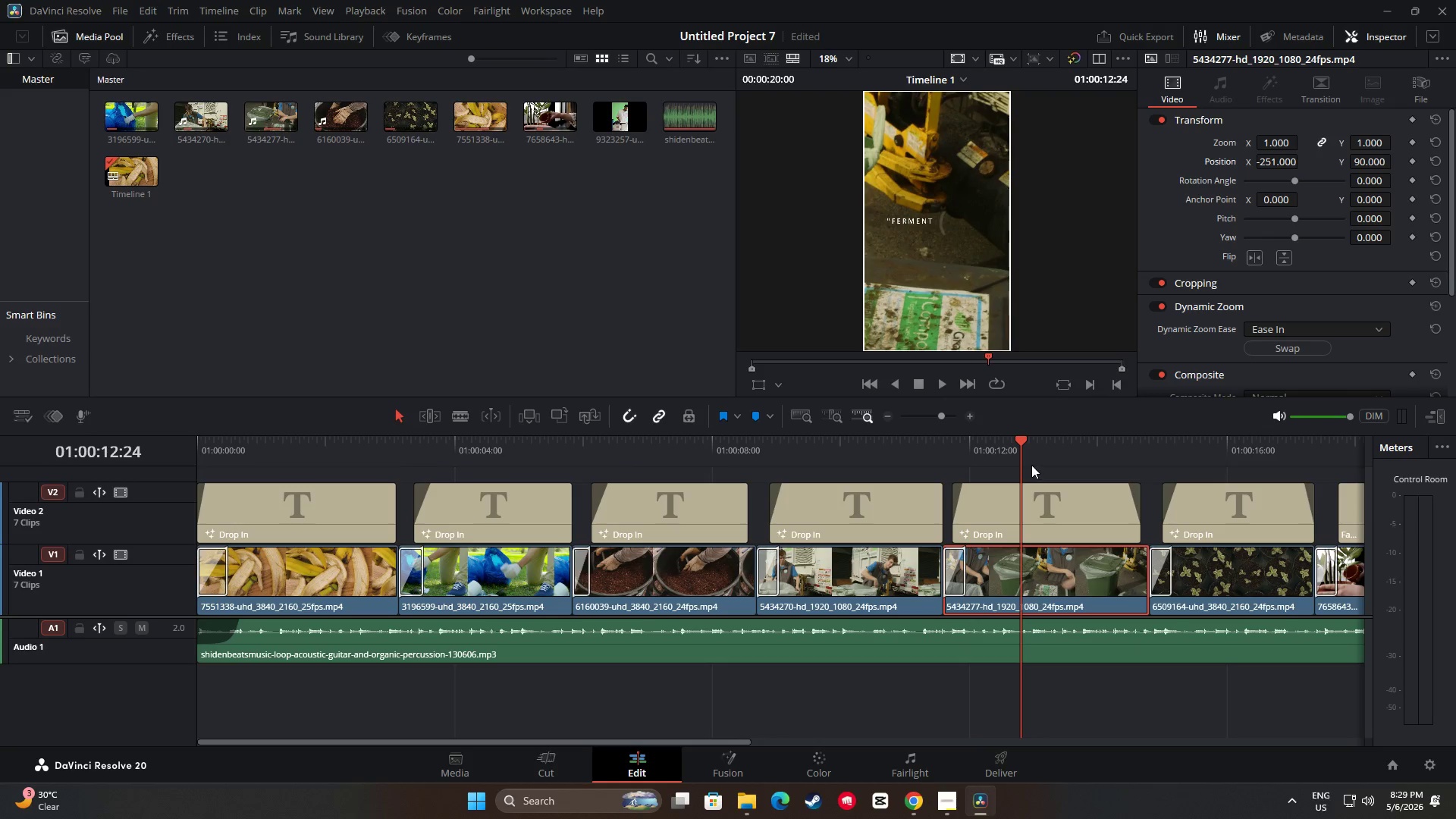 
left_click_drag(start_coordinate=[1021, 441], to_coordinate=[922, 446])
 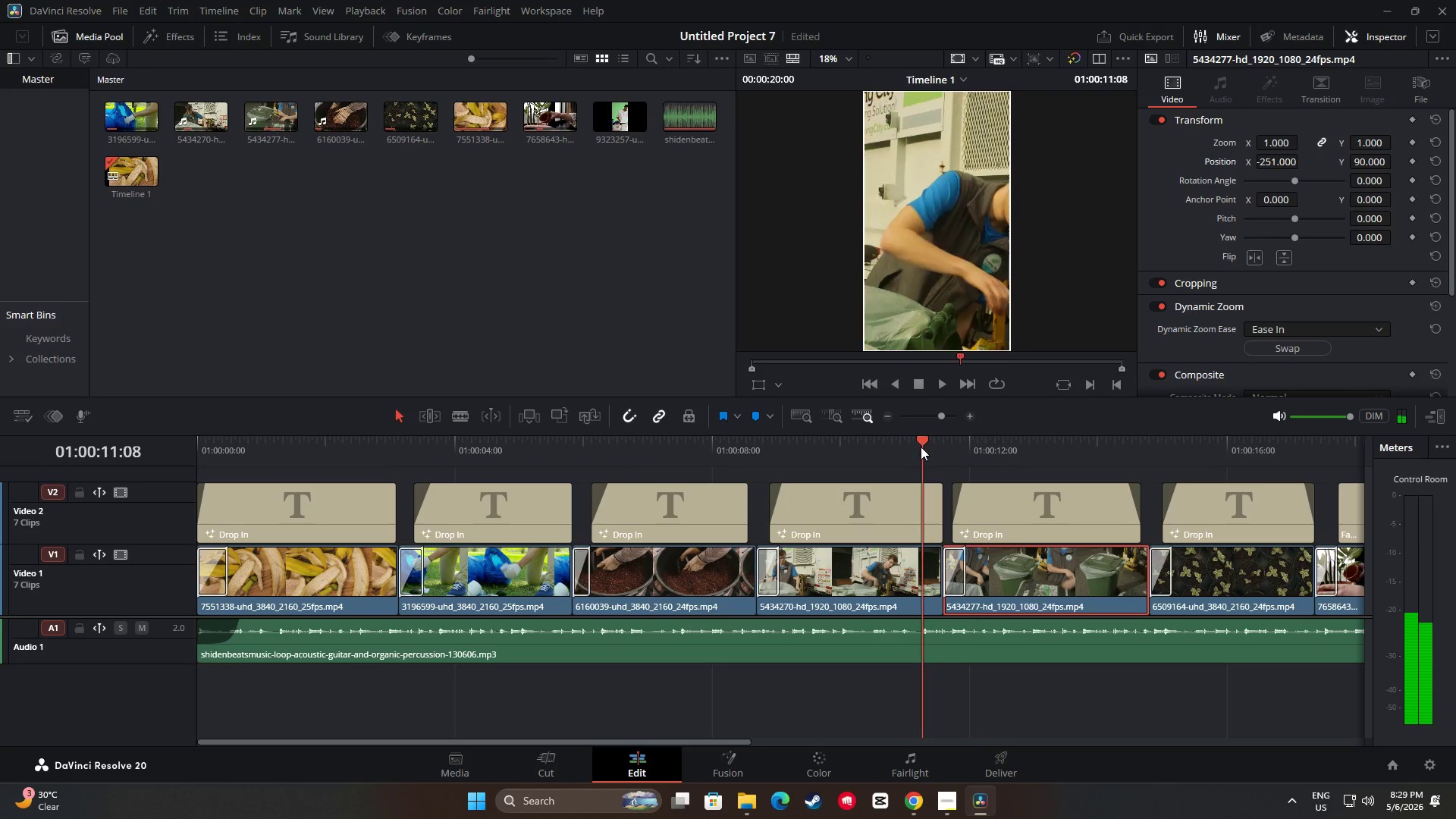 
key(Space)
 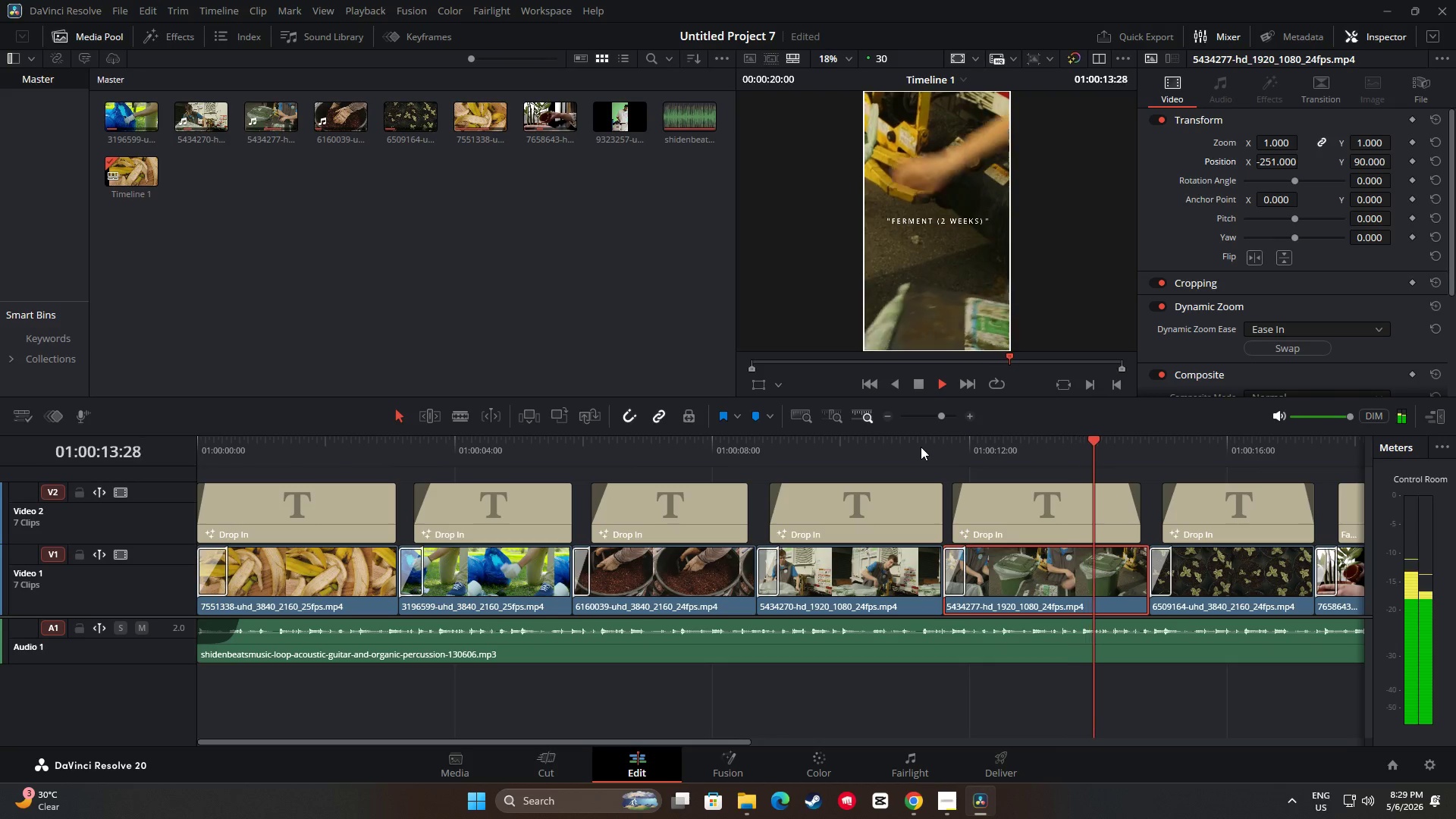 
key(Space)
 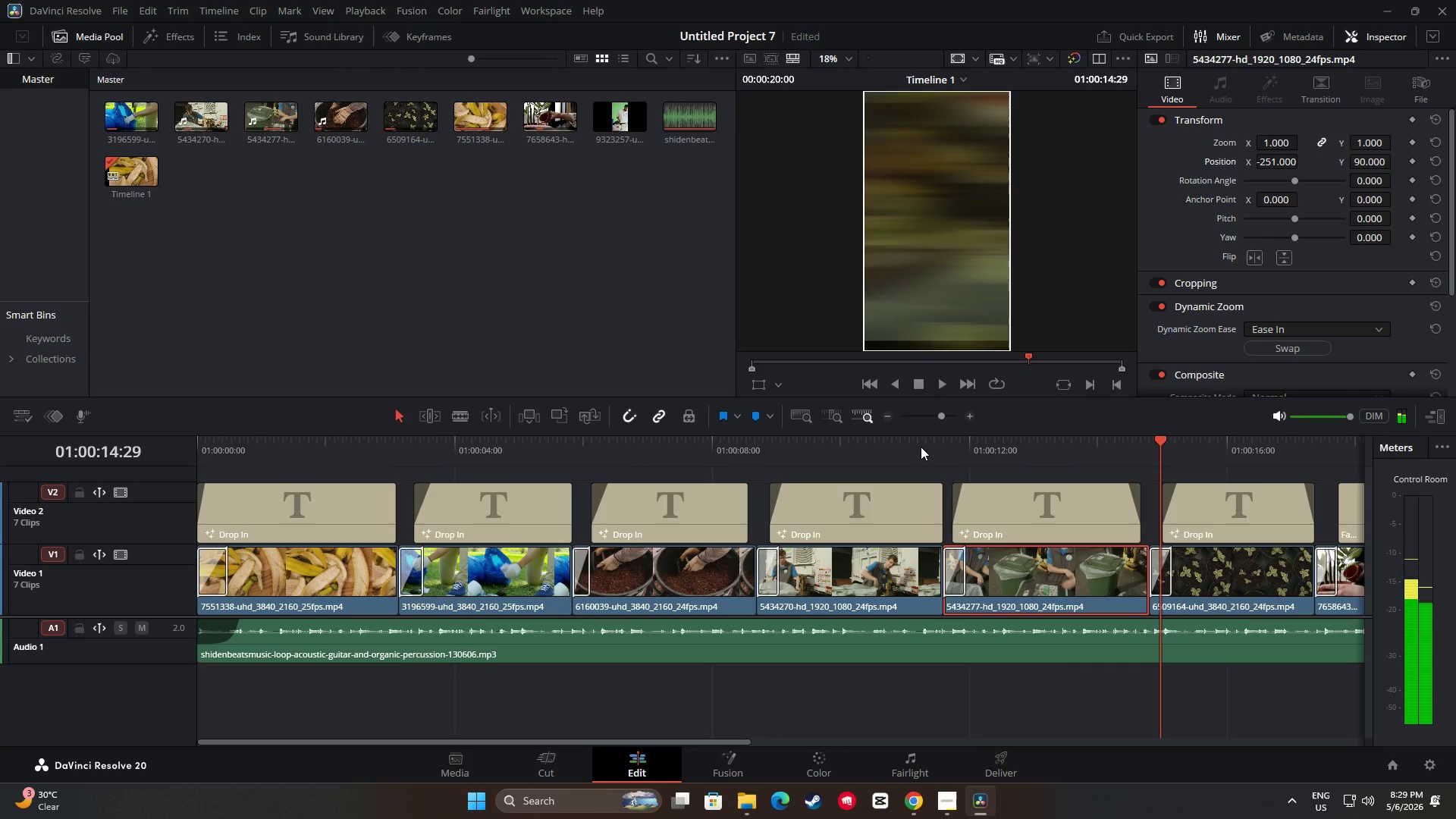 
key(Space)
 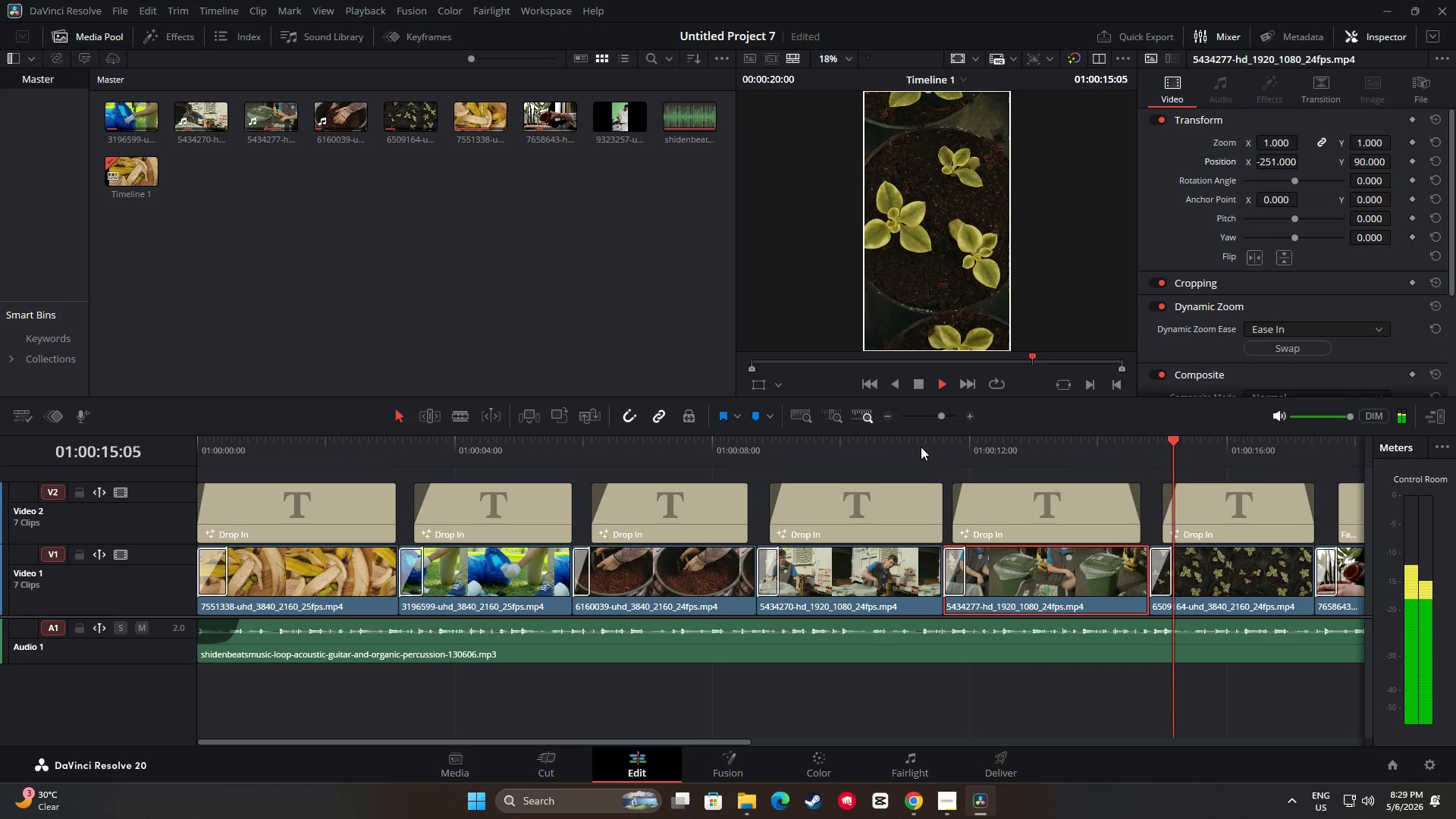 
key(Space)
 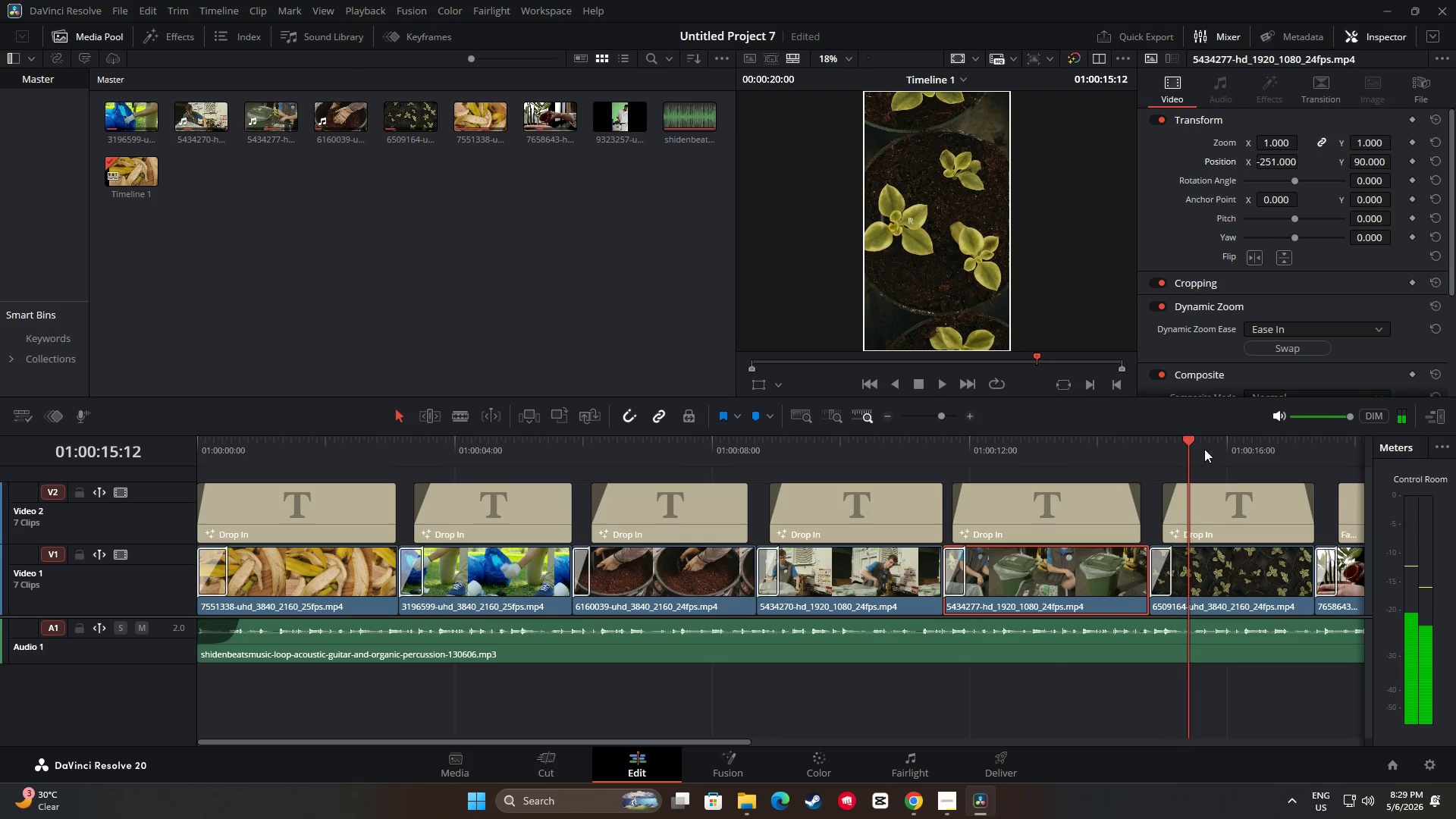 
left_click_drag(start_coordinate=[1191, 441], to_coordinate=[902, 453])
 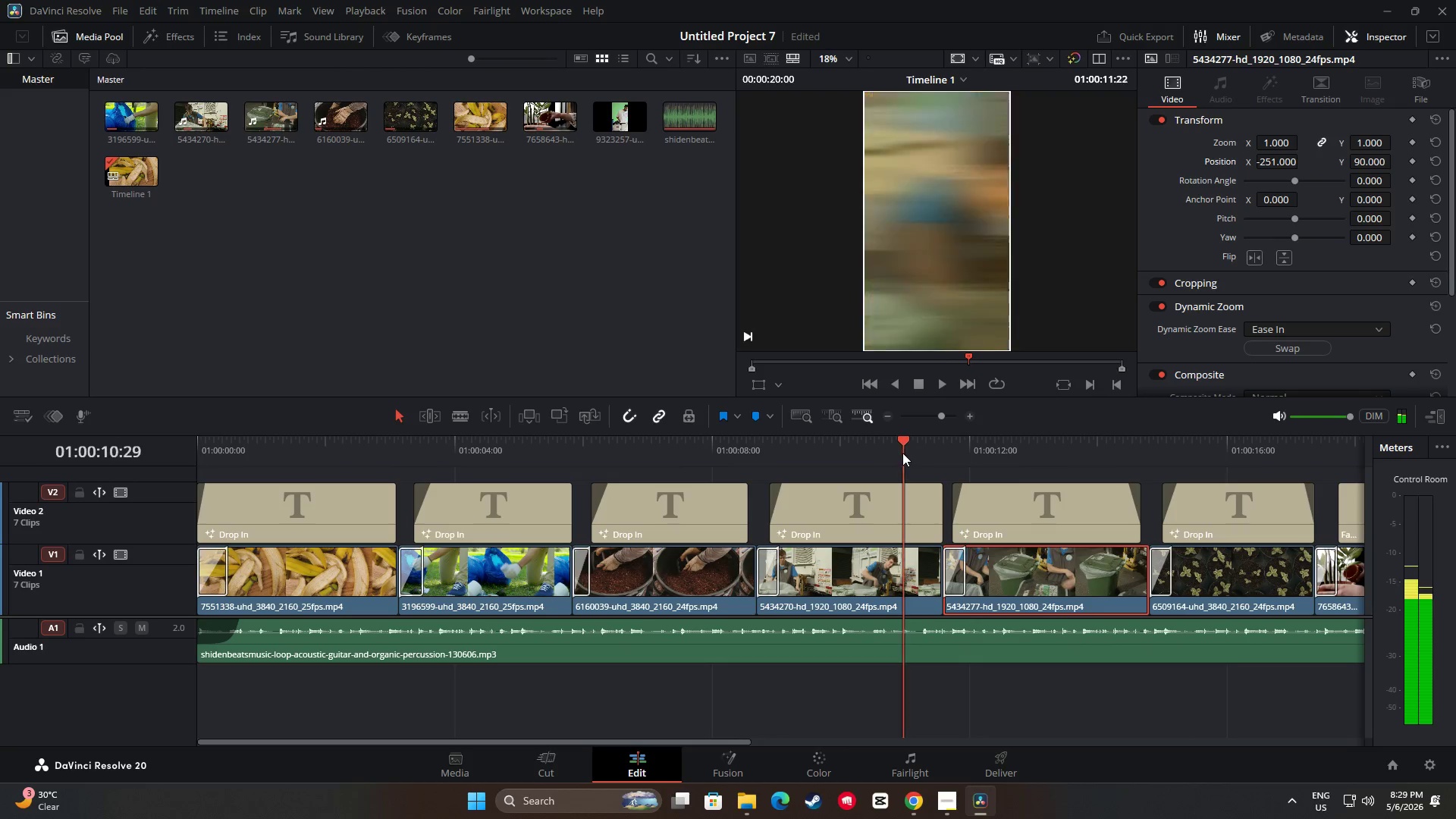 
key(Space)
 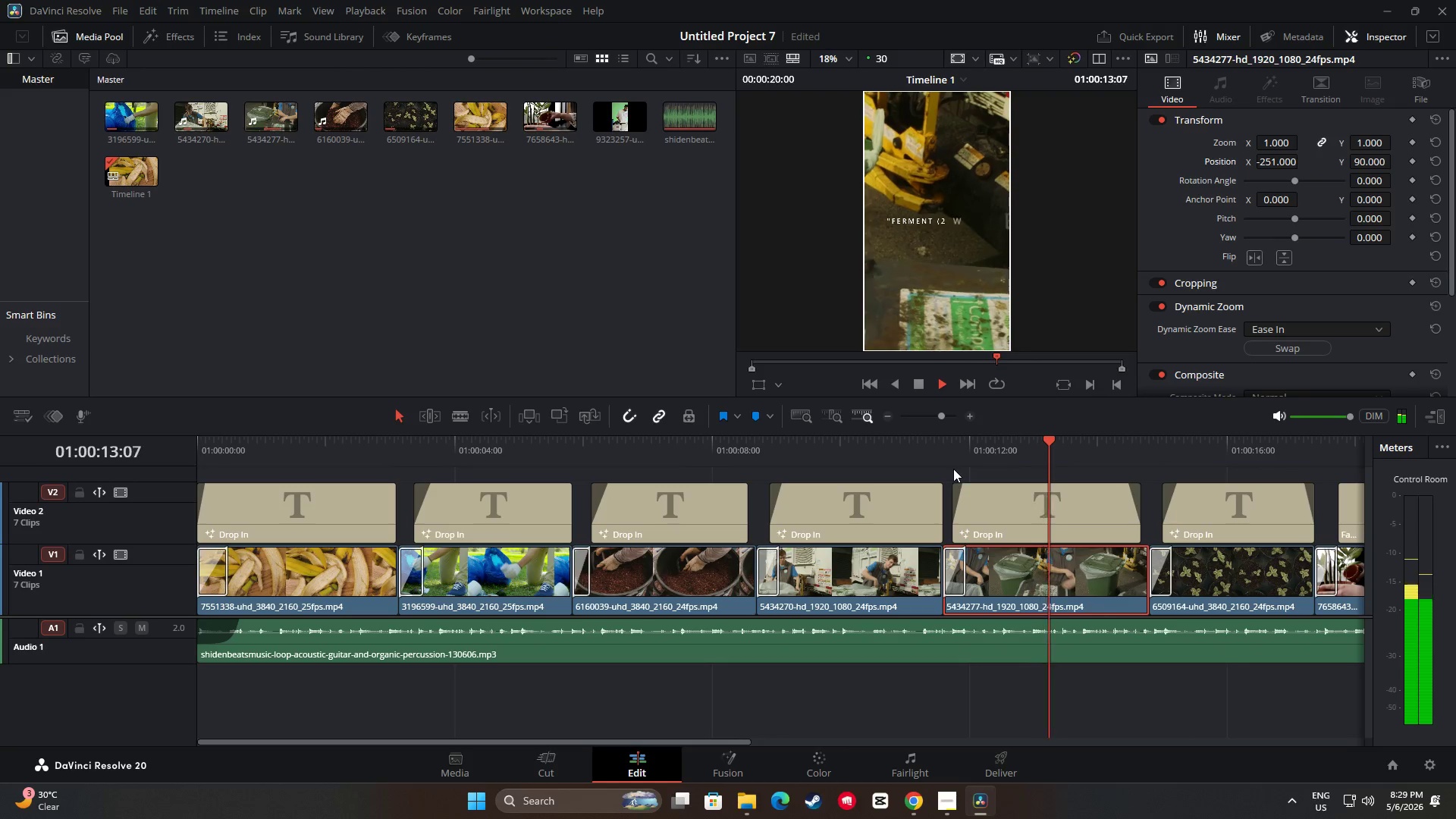 
key(Space)
 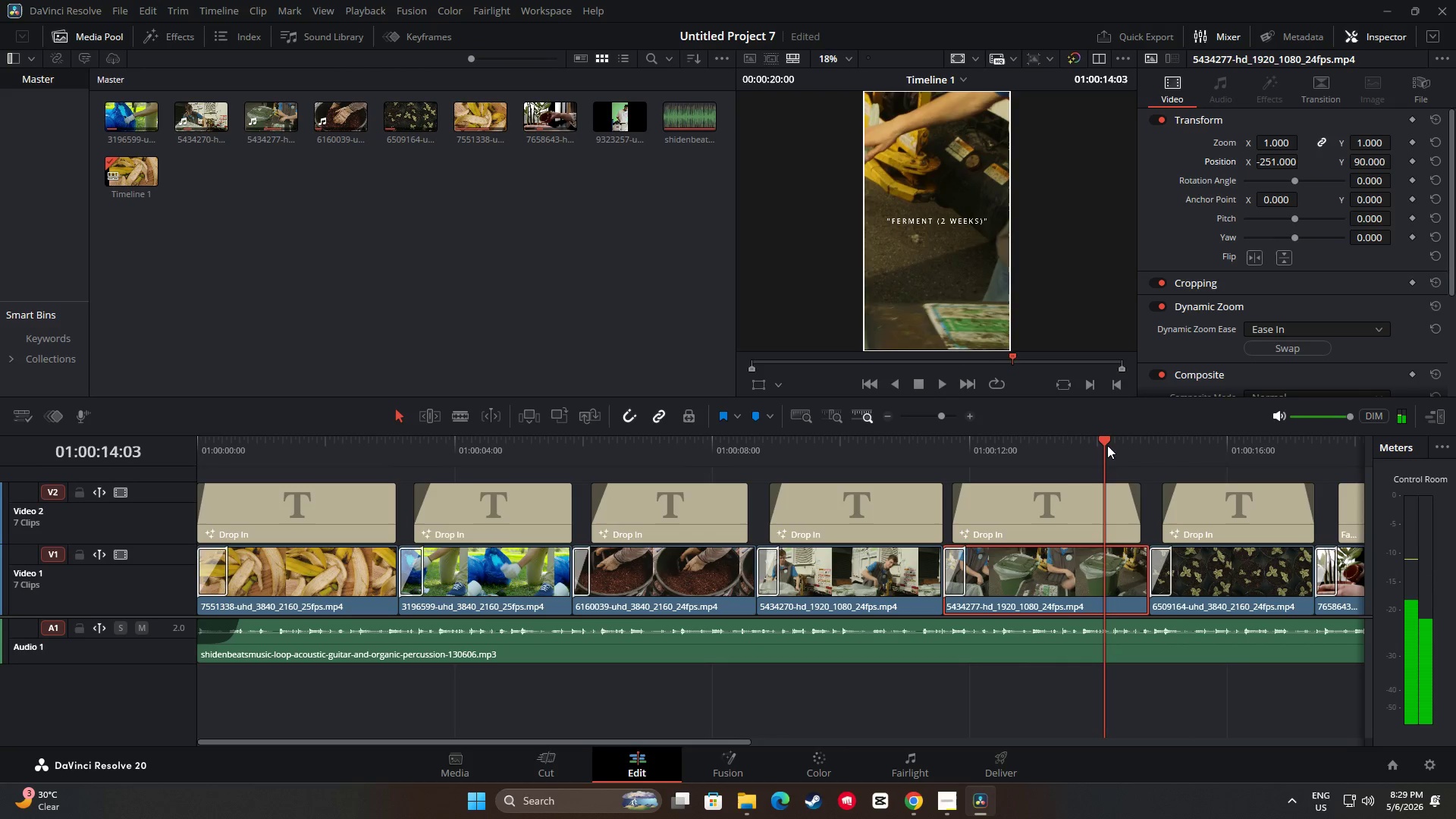 
left_click_drag(start_coordinate=[1105, 440], to_coordinate=[745, 469])
 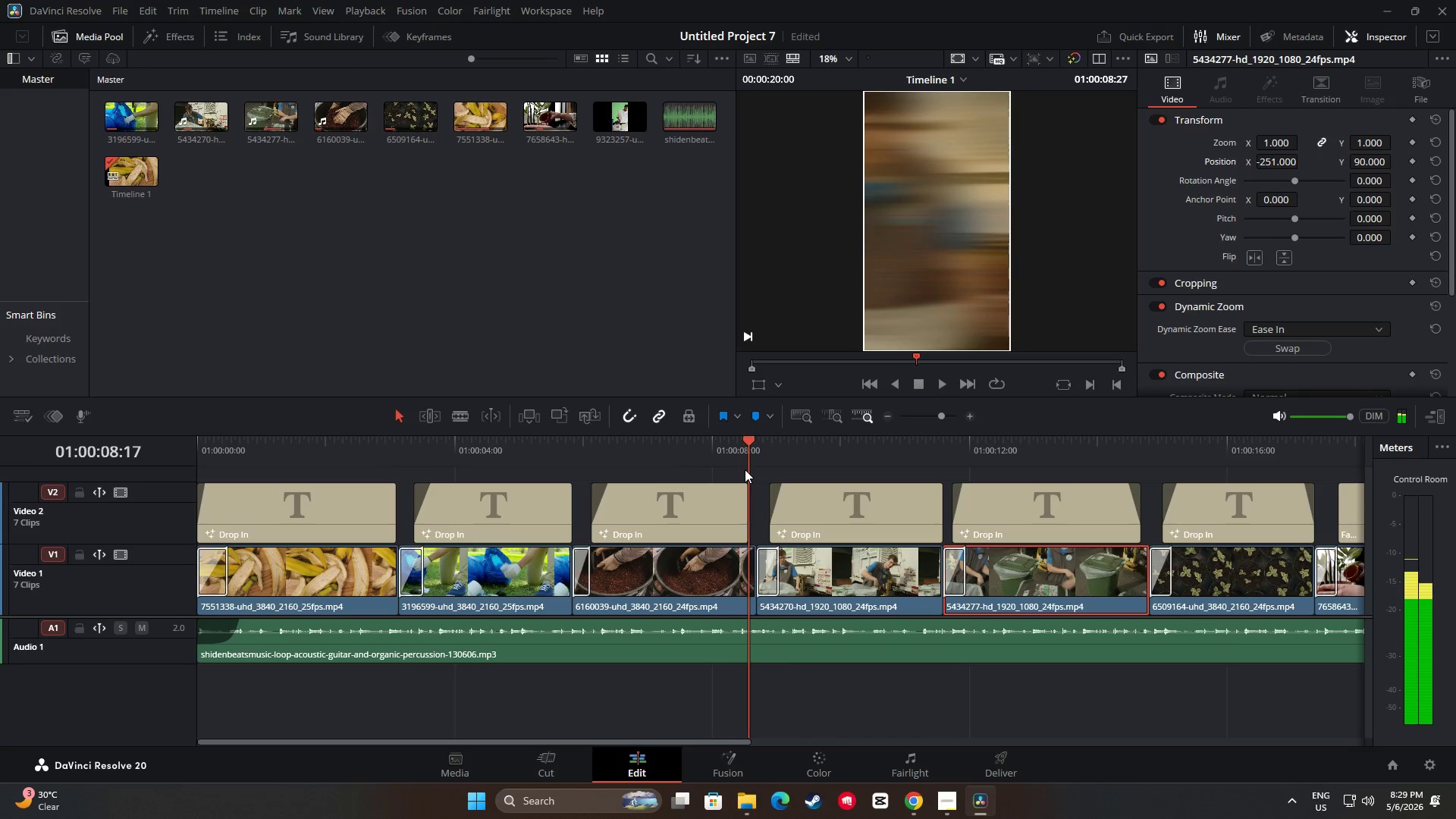 
key(Space)
 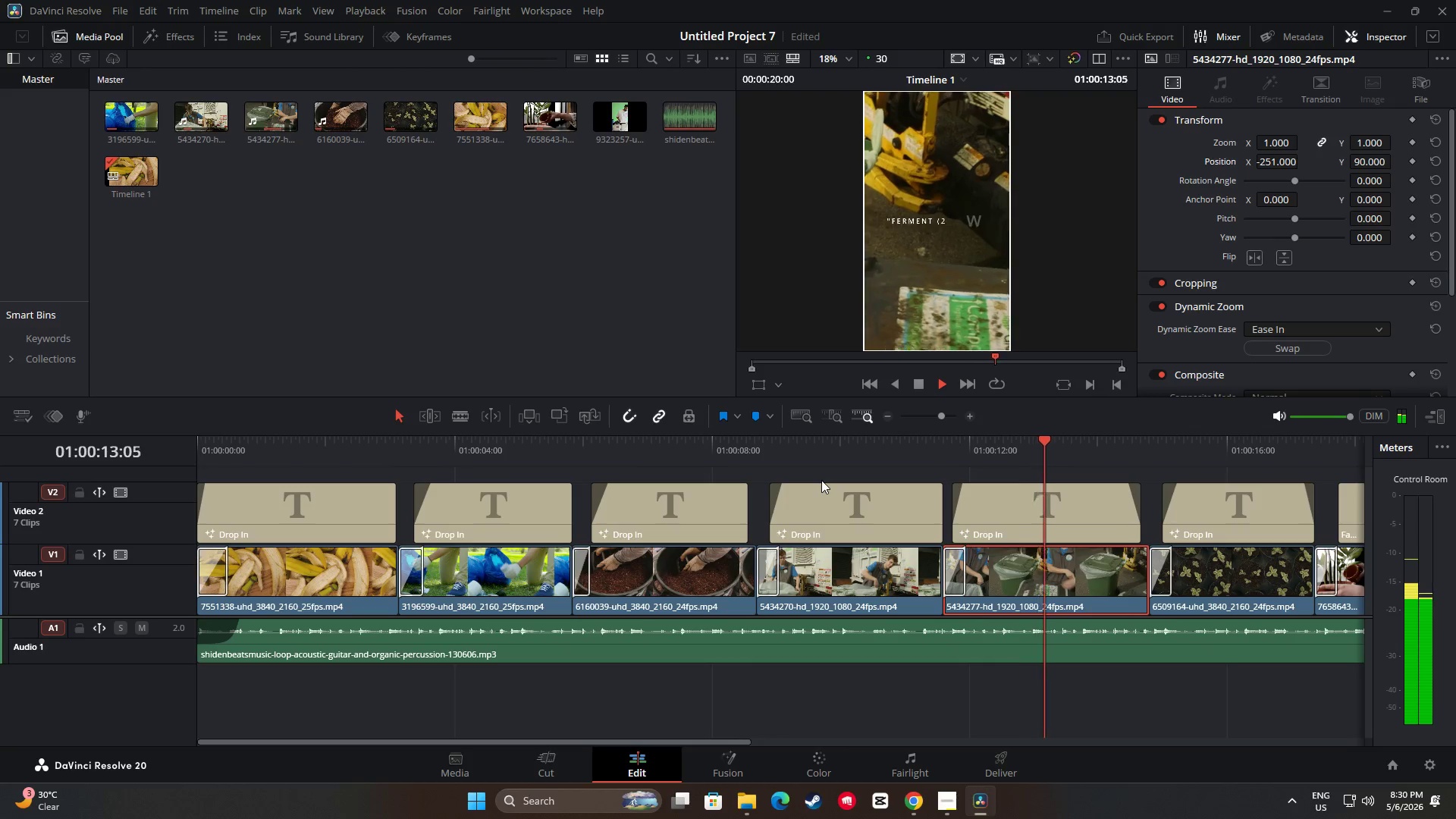 
wait(6.97)
 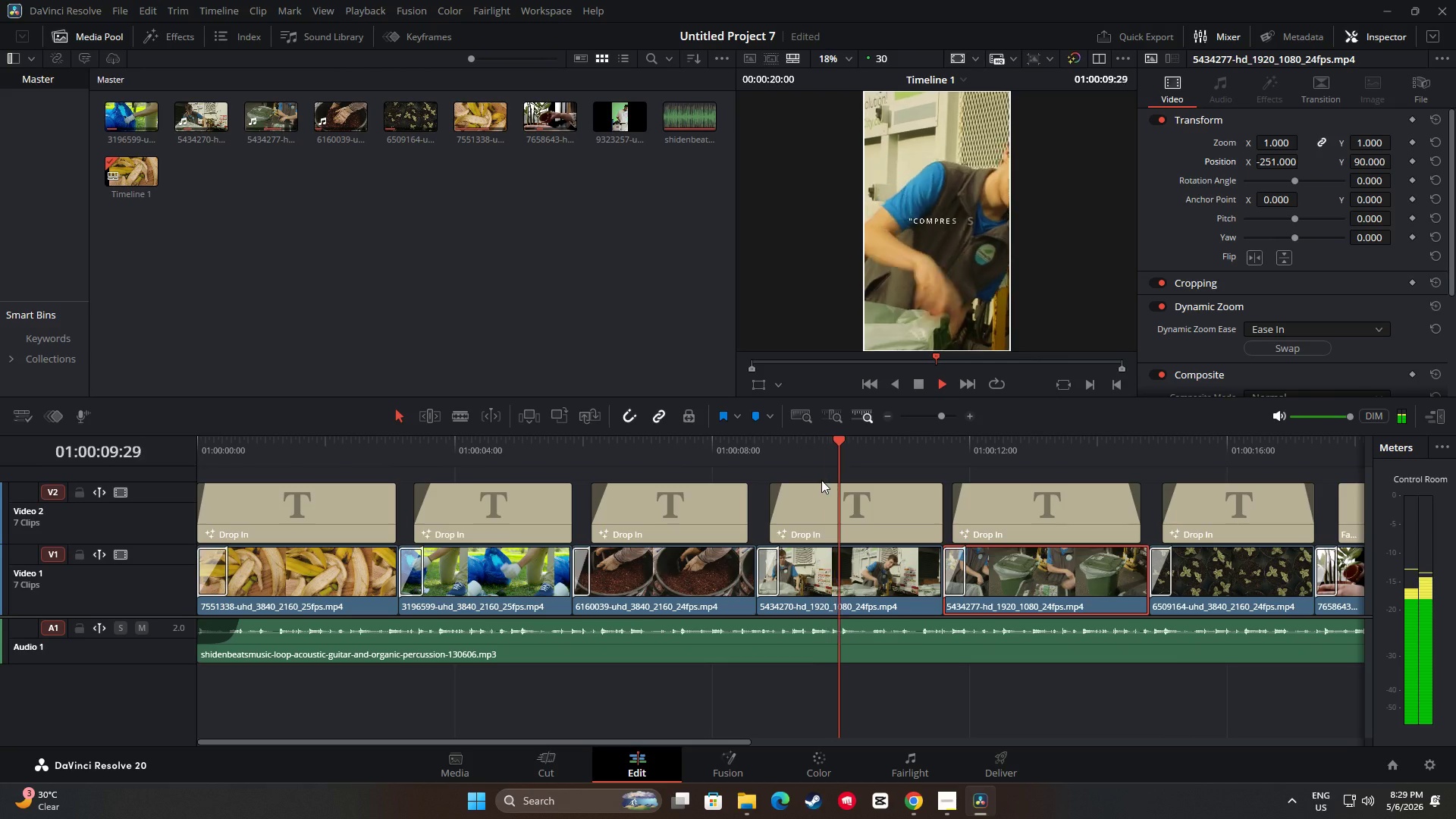 
key(Space)
 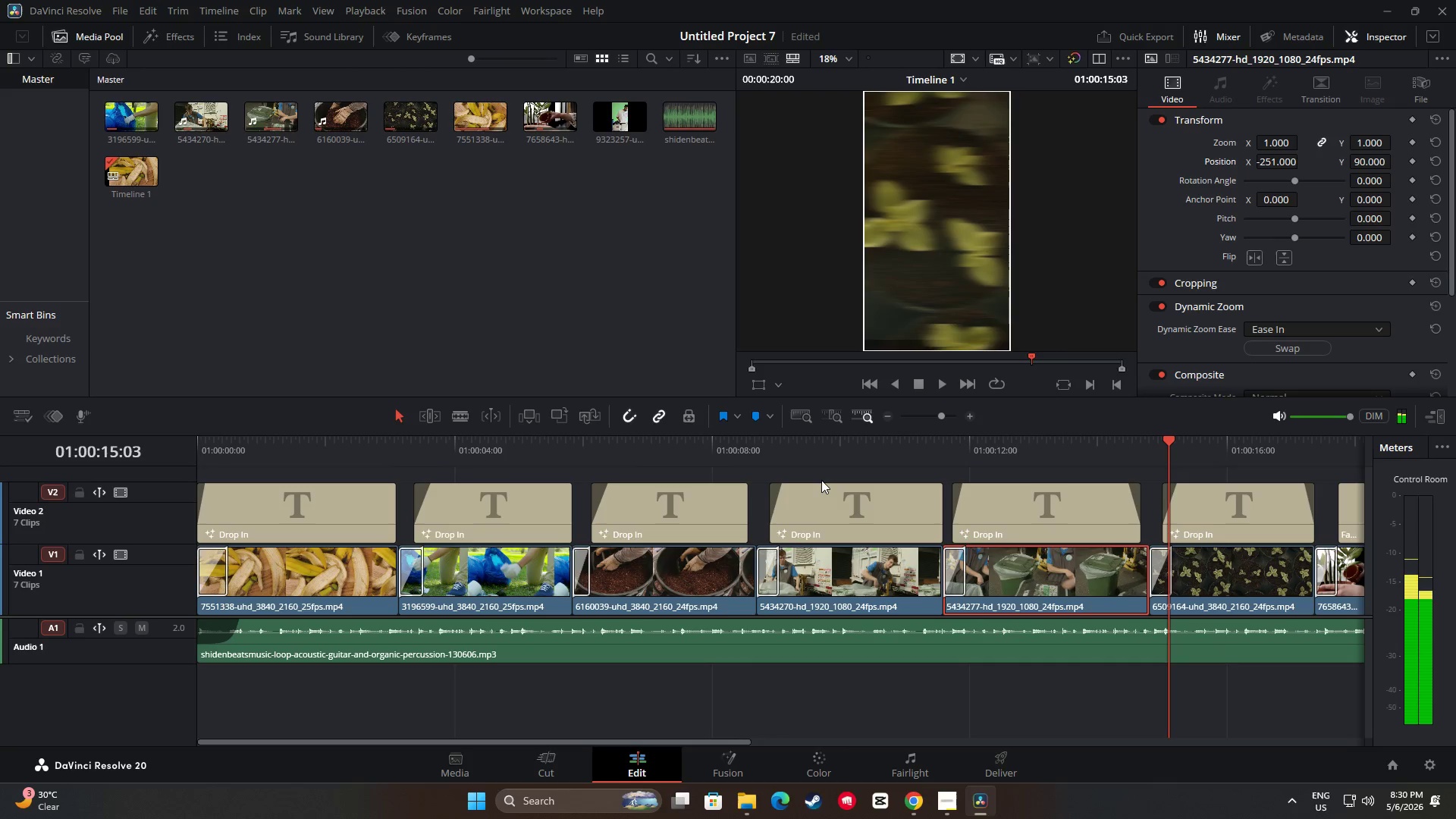 
key(Space)
 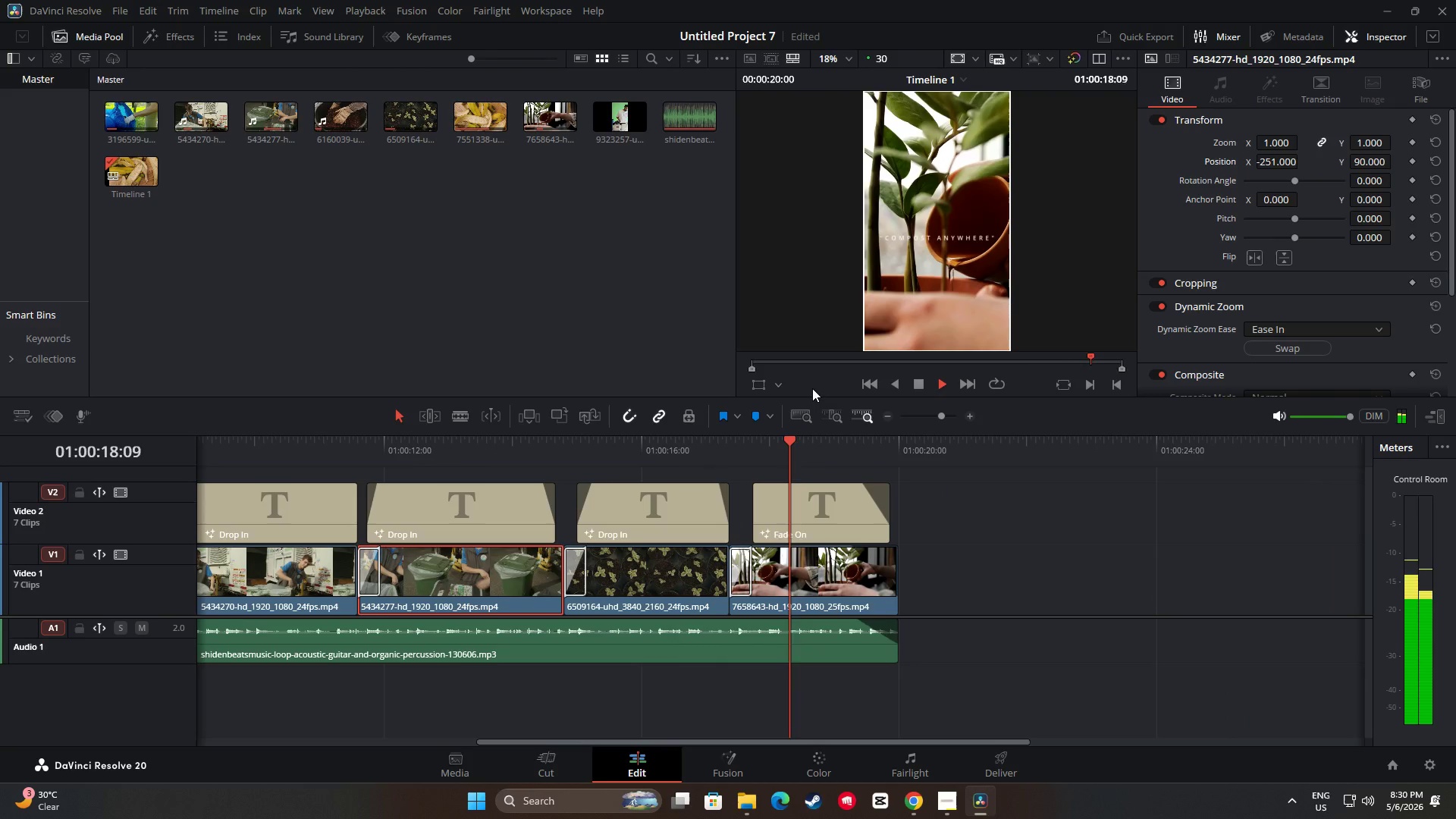 
key(Space)
 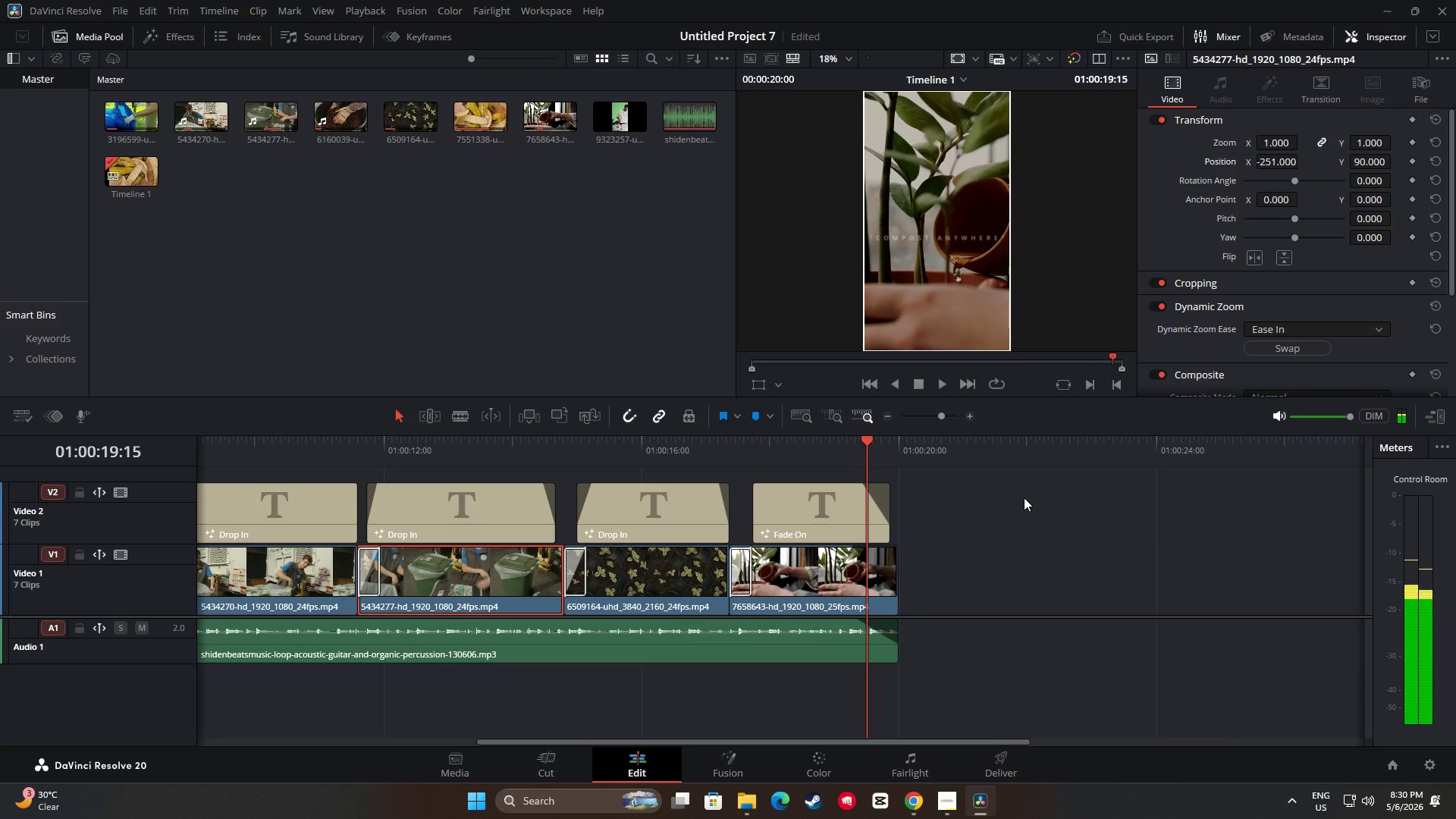 
key(Space)
 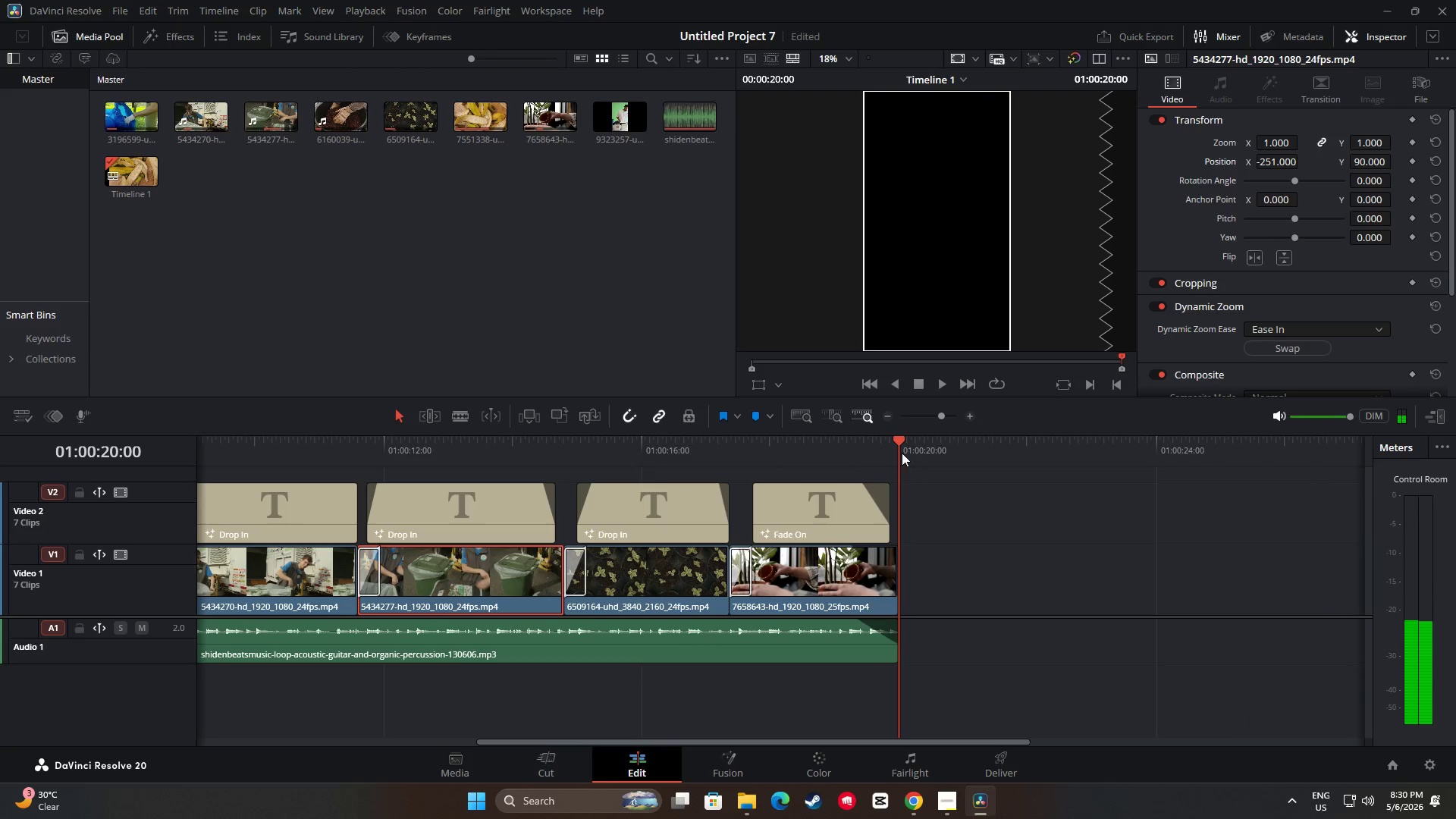 
key(Space)
 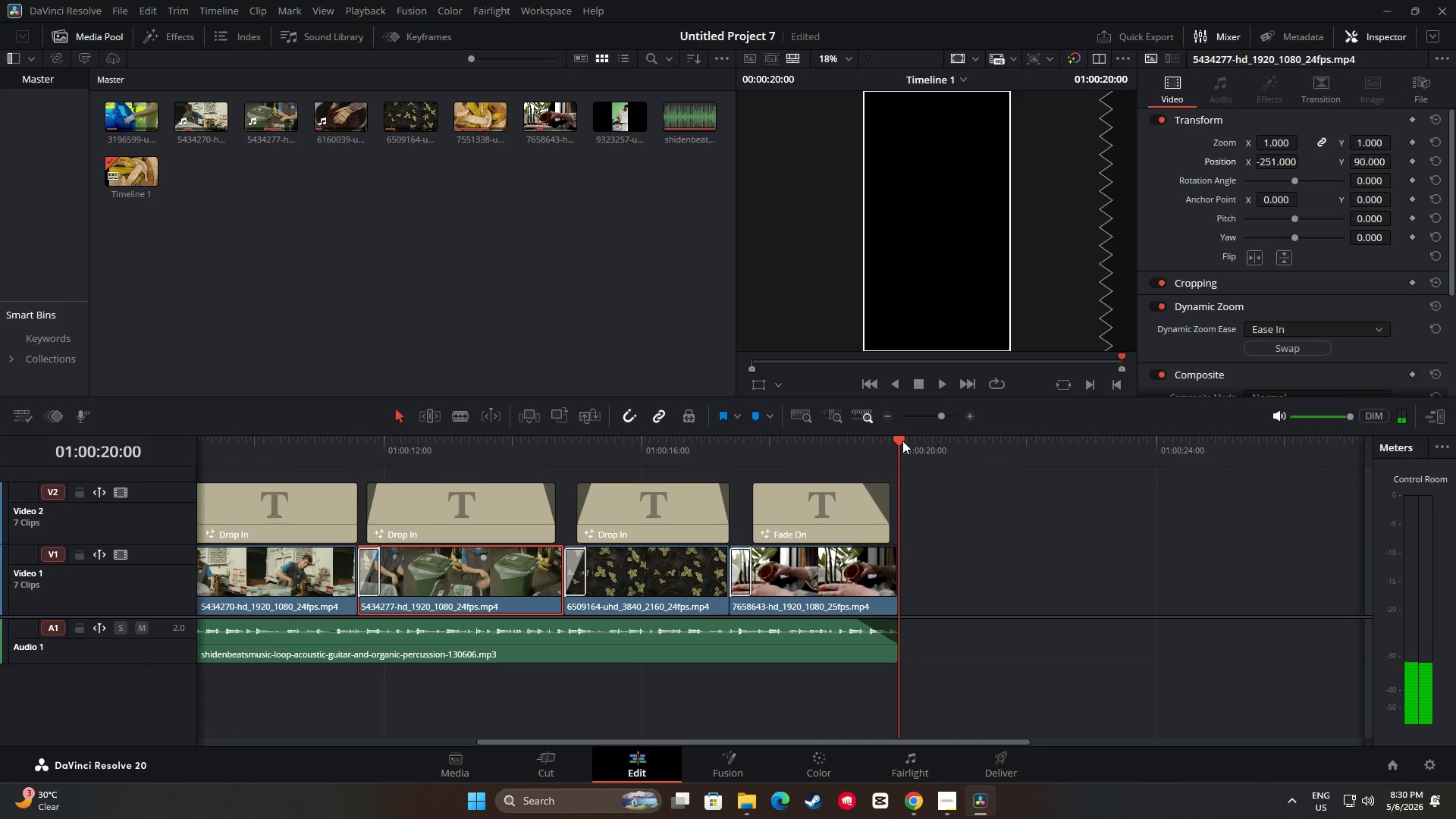 
left_click_drag(start_coordinate=[902, 441], to_coordinate=[0, 510])
 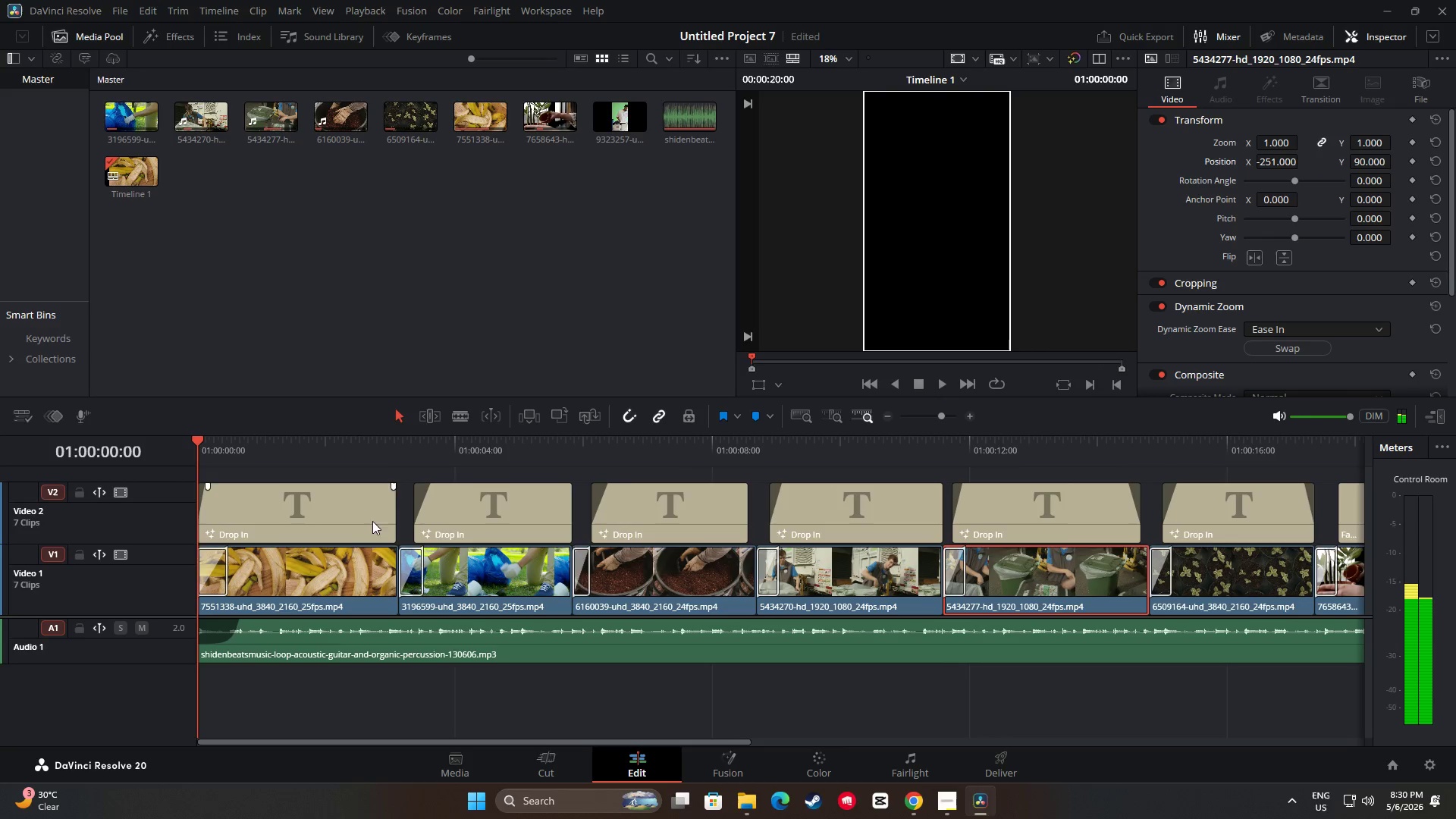 
key(Space)
 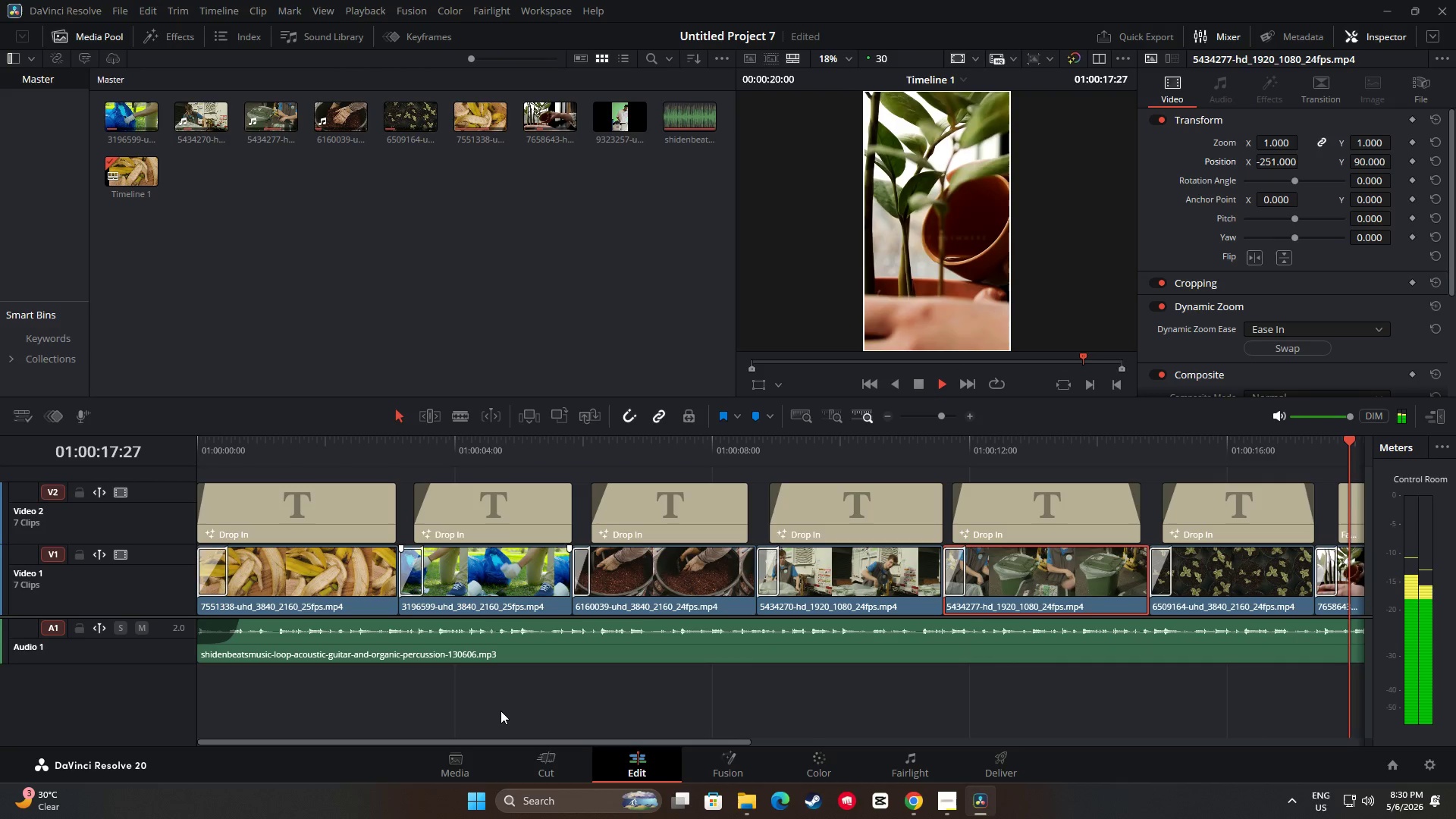 
wait(22.99)
 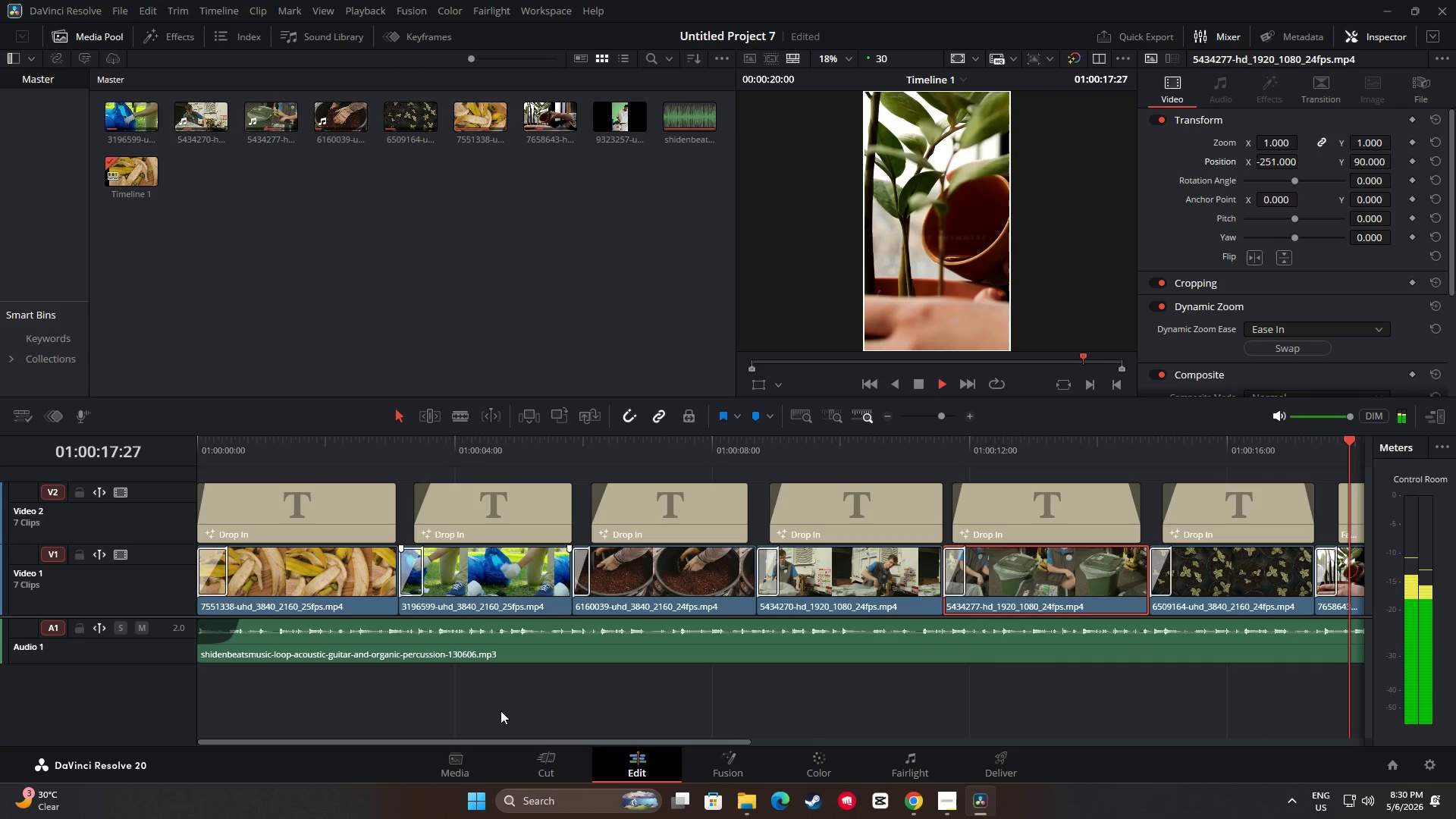 
left_click_drag(start_coordinate=[899, 441], to_coordinate=[97, 448])
 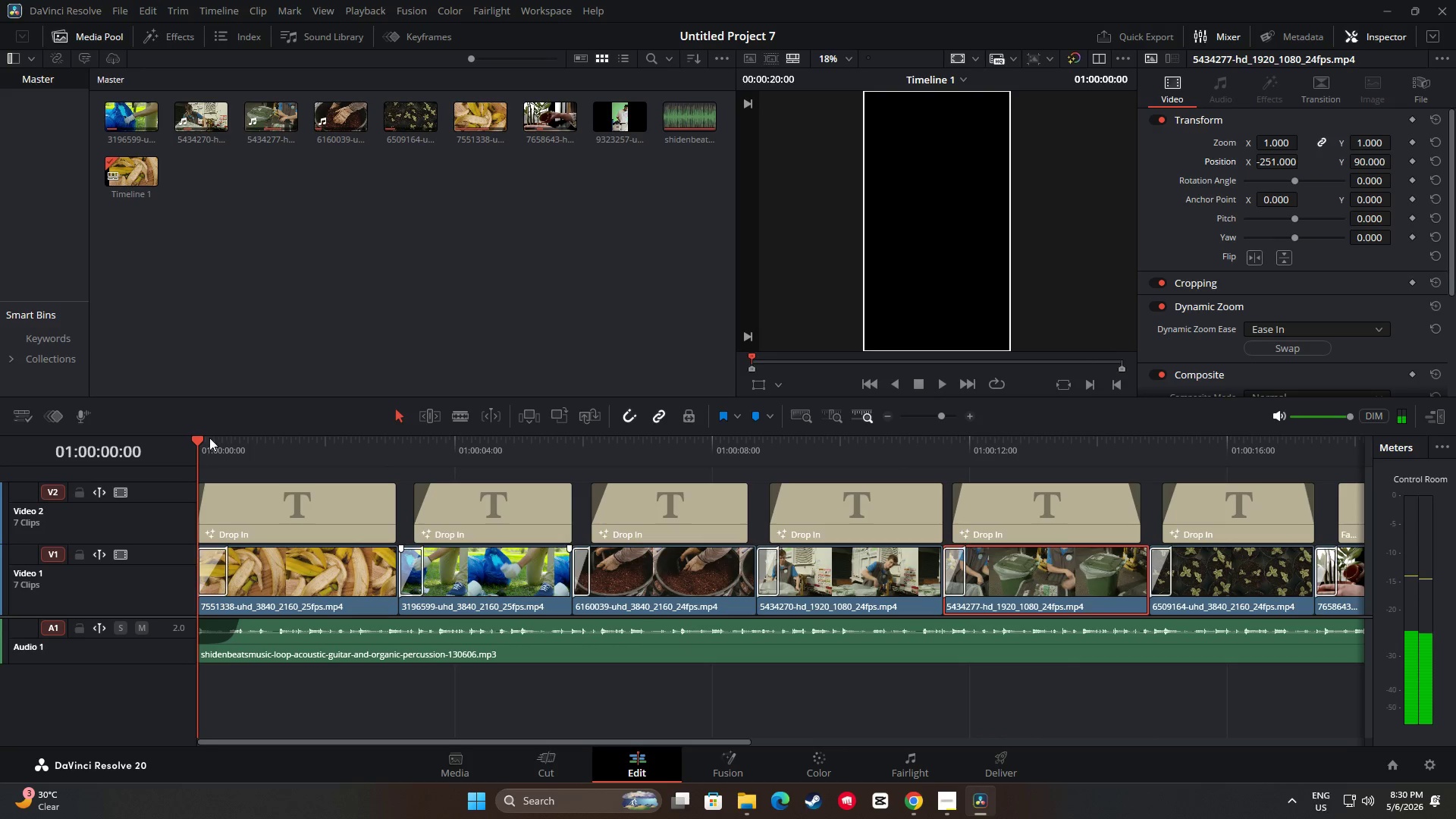 
left_click_drag(start_coordinate=[200, 437], to_coordinate=[239, 436])
 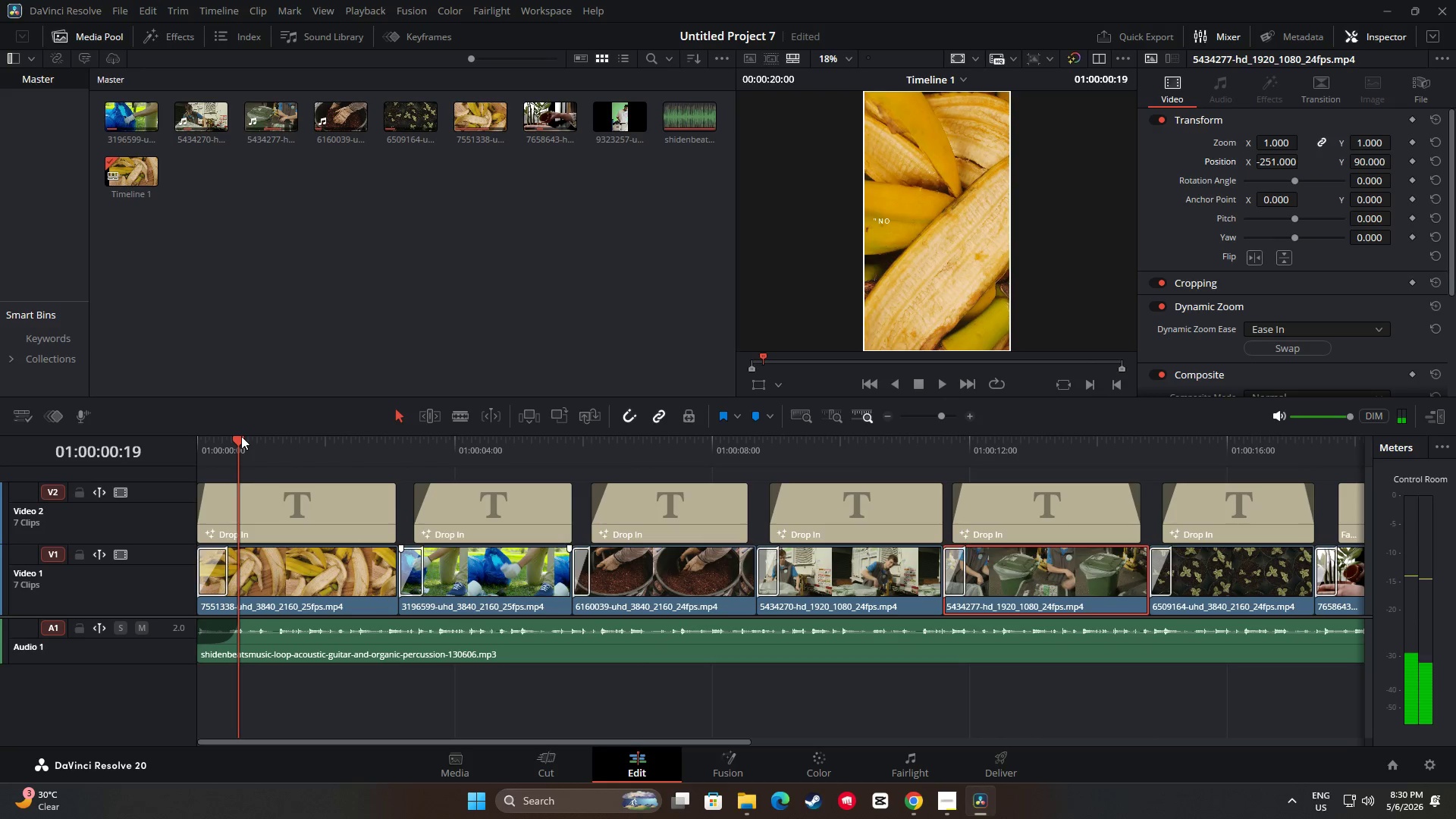 
left_click_drag(start_coordinate=[239, 437], to_coordinate=[261, 441])
 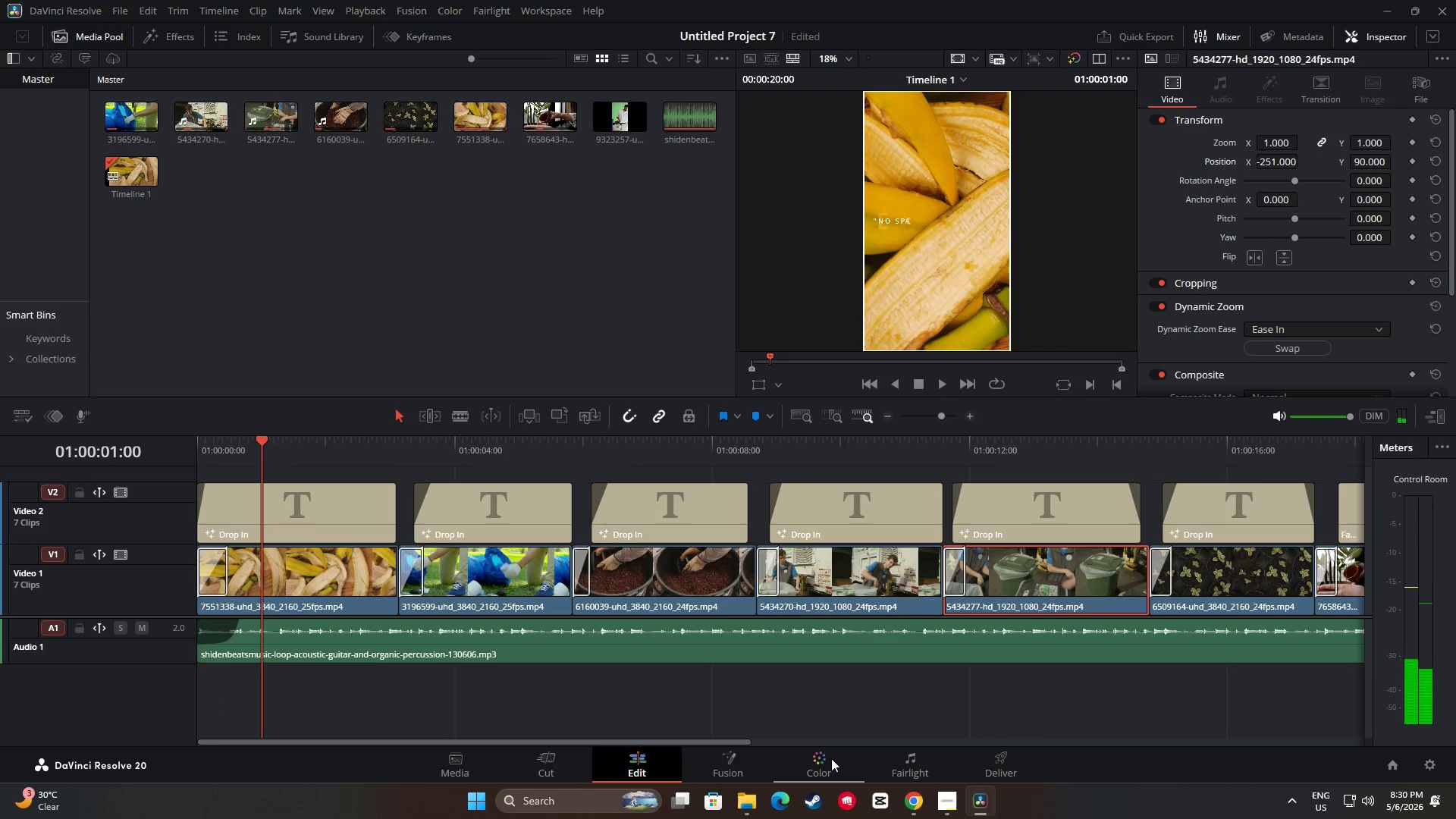 
left_click([824, 760])
 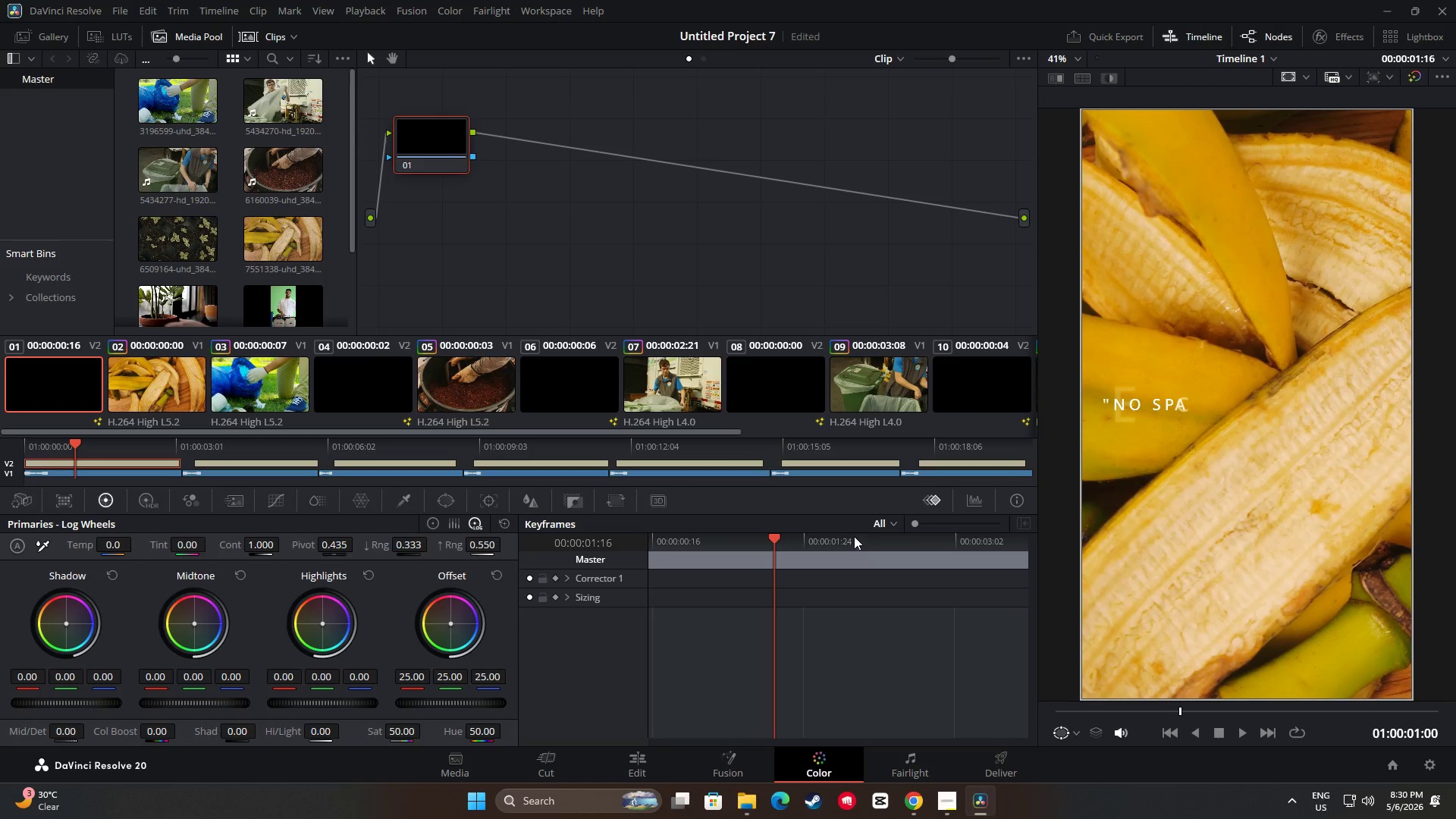 
left_click([171, 388])
 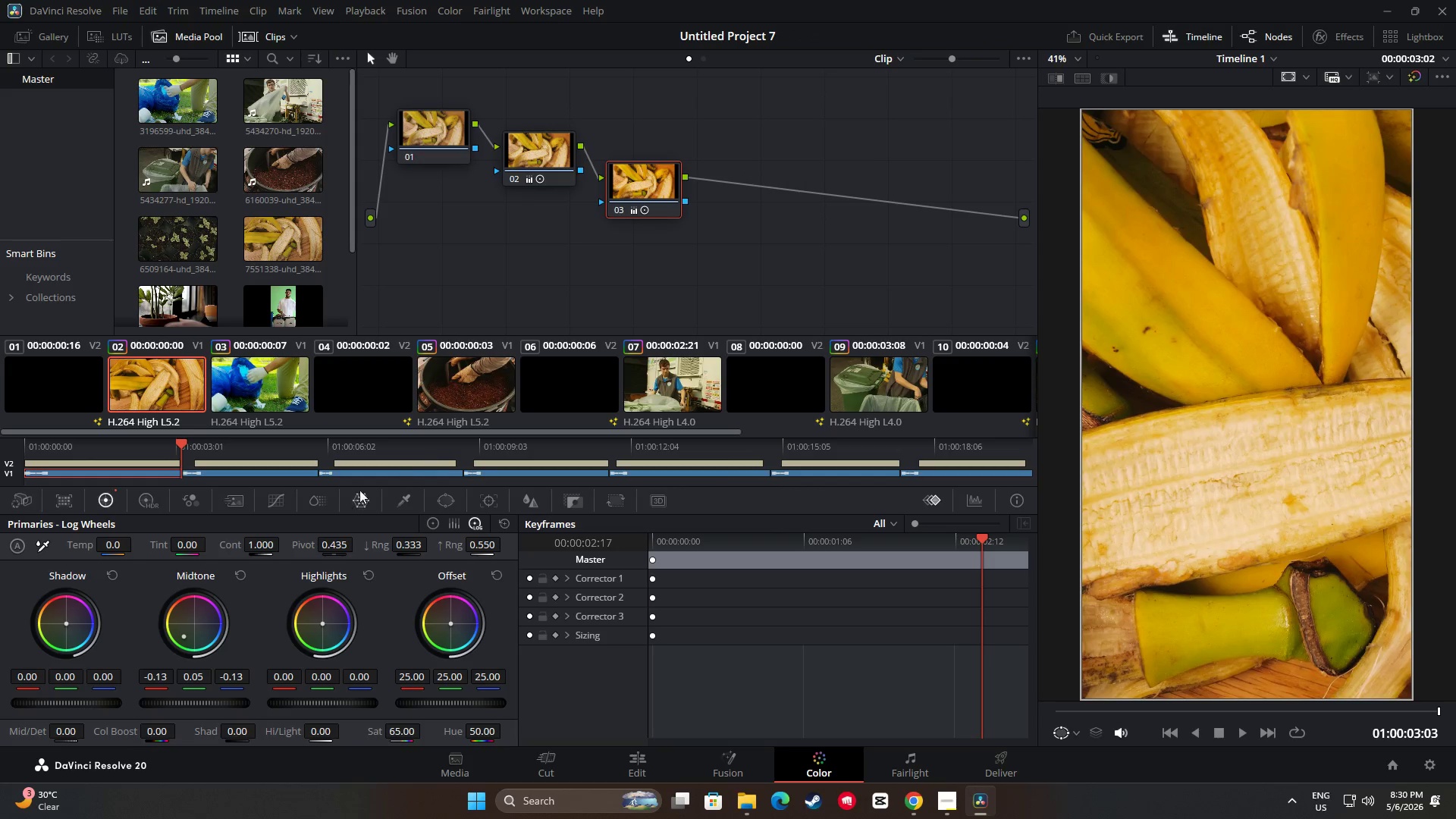 
left_click([146, 505])
 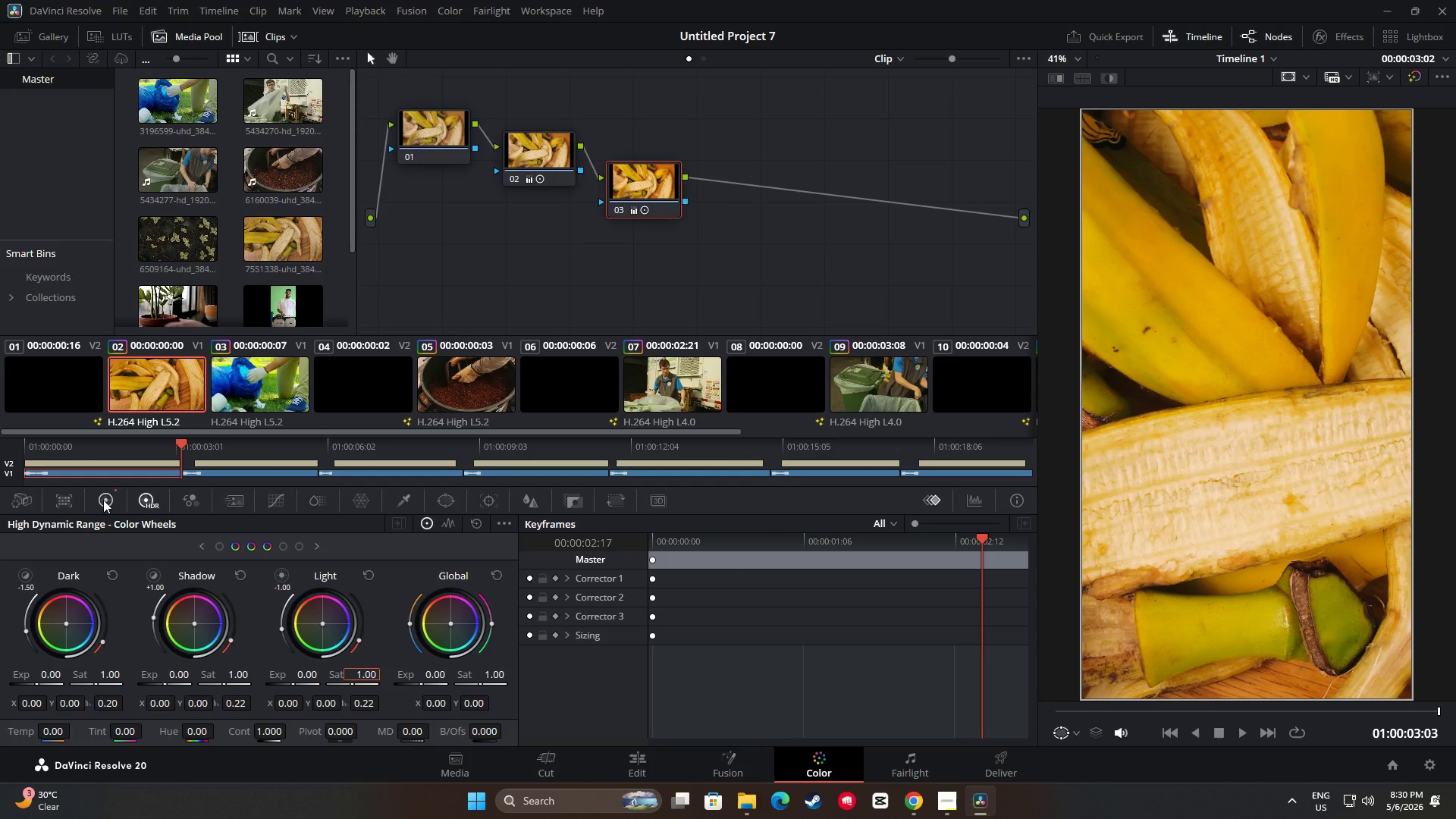 
left_click([103, 500])
 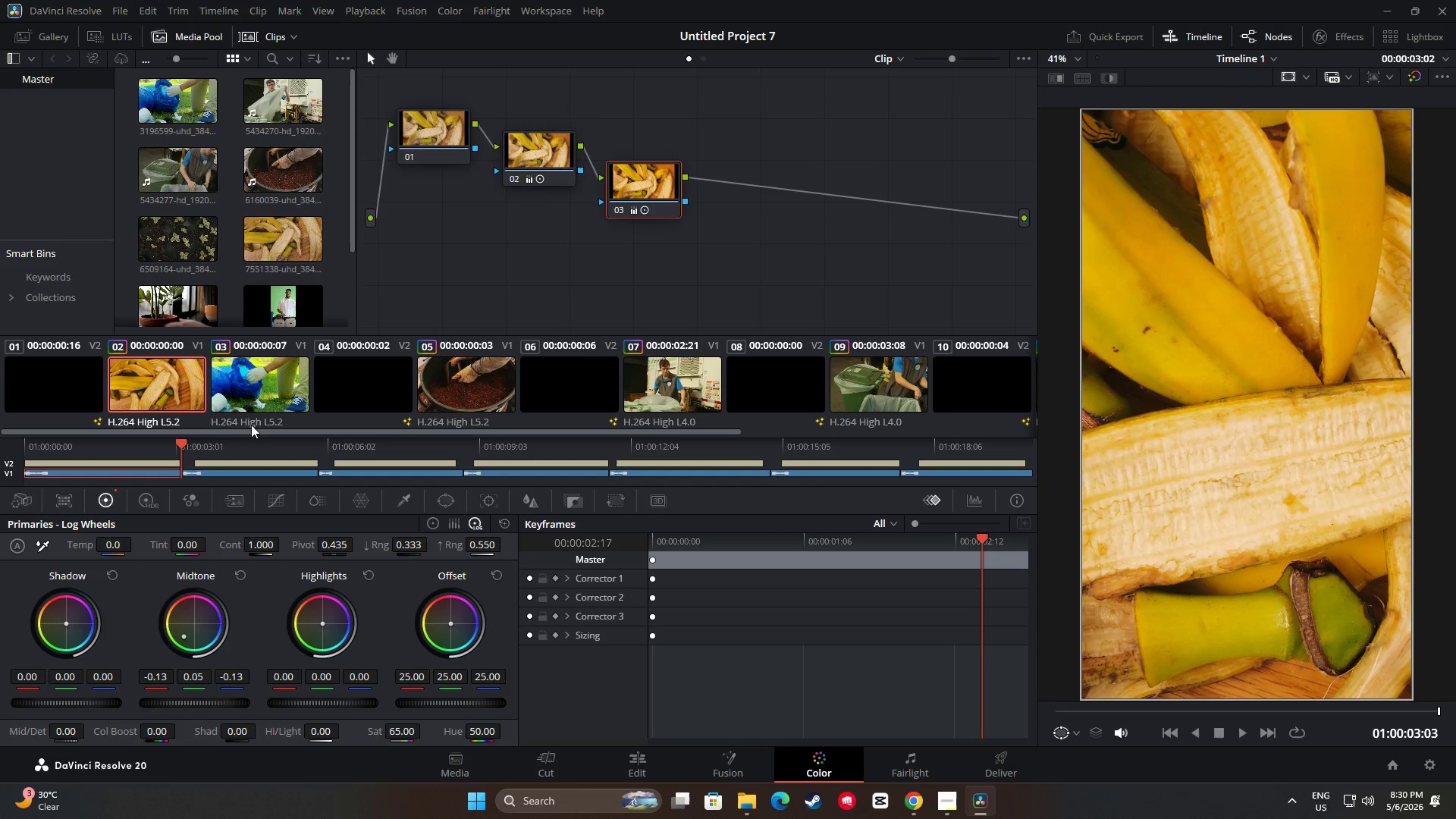 
left_click([270, 384])
 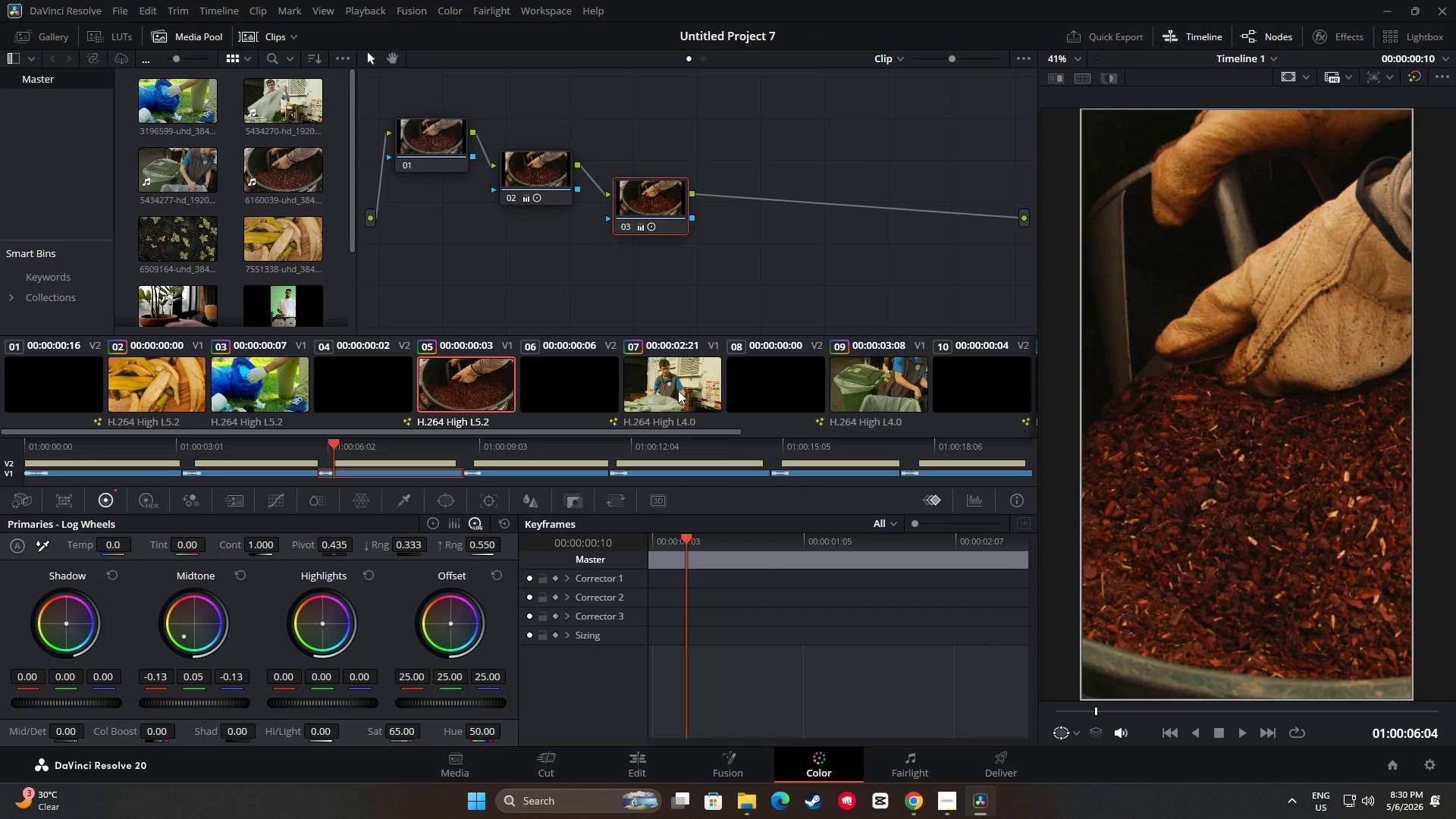 
left_click([678, 390])
 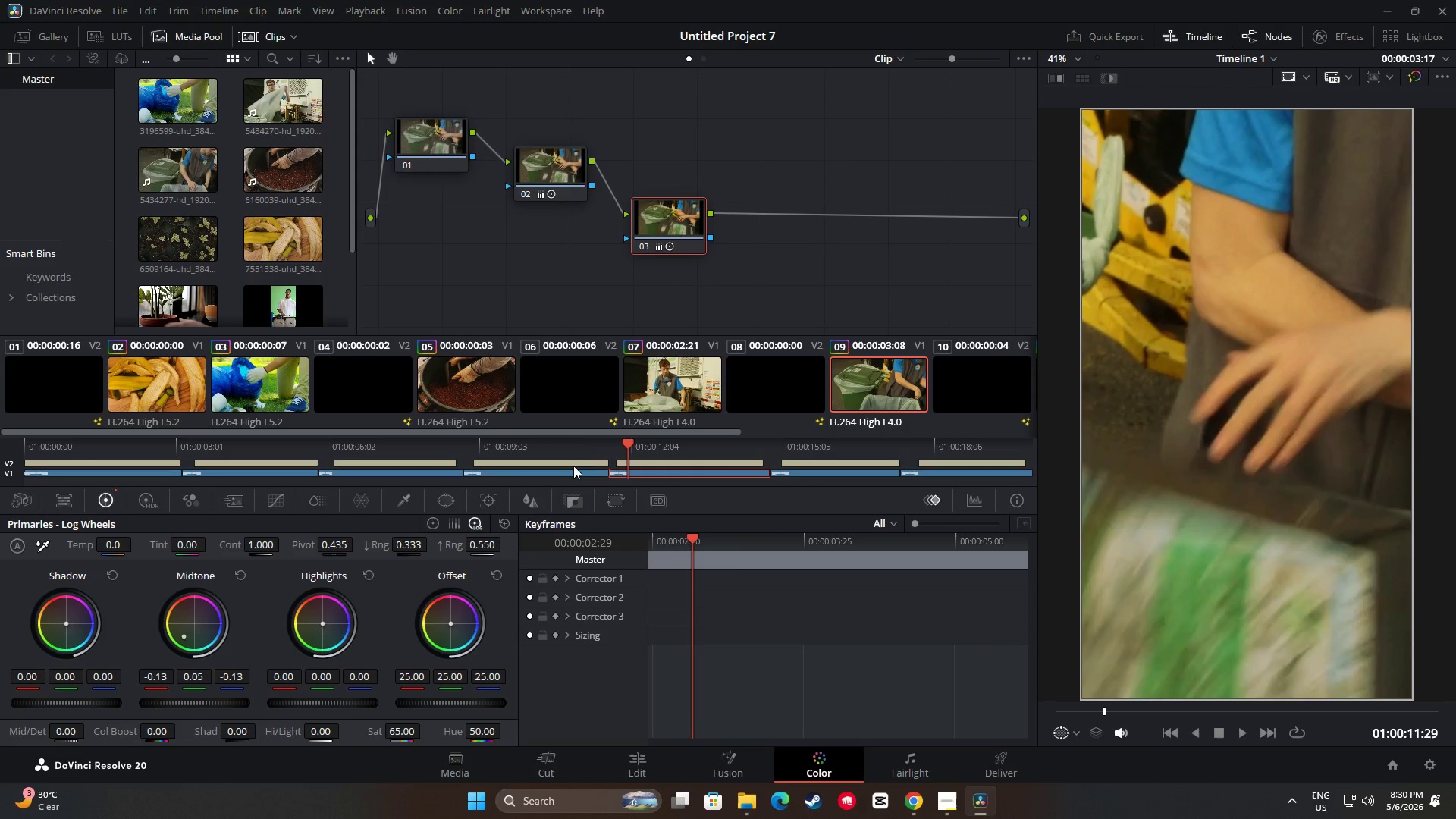 
left_click_drag(start_coordinate=[609, 430], to_coordinate=[783, 445])
 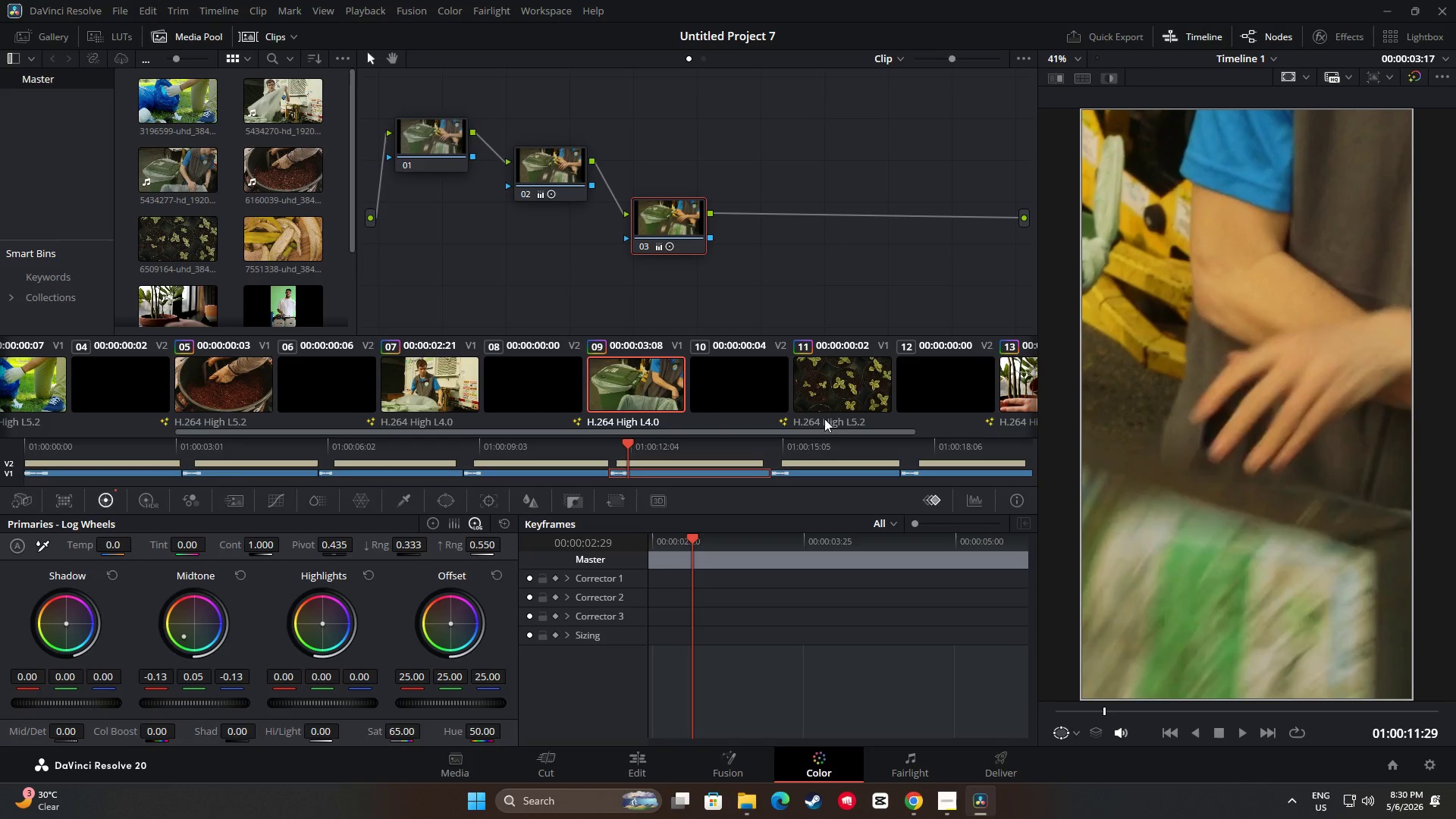 
left_click([828, 397])
 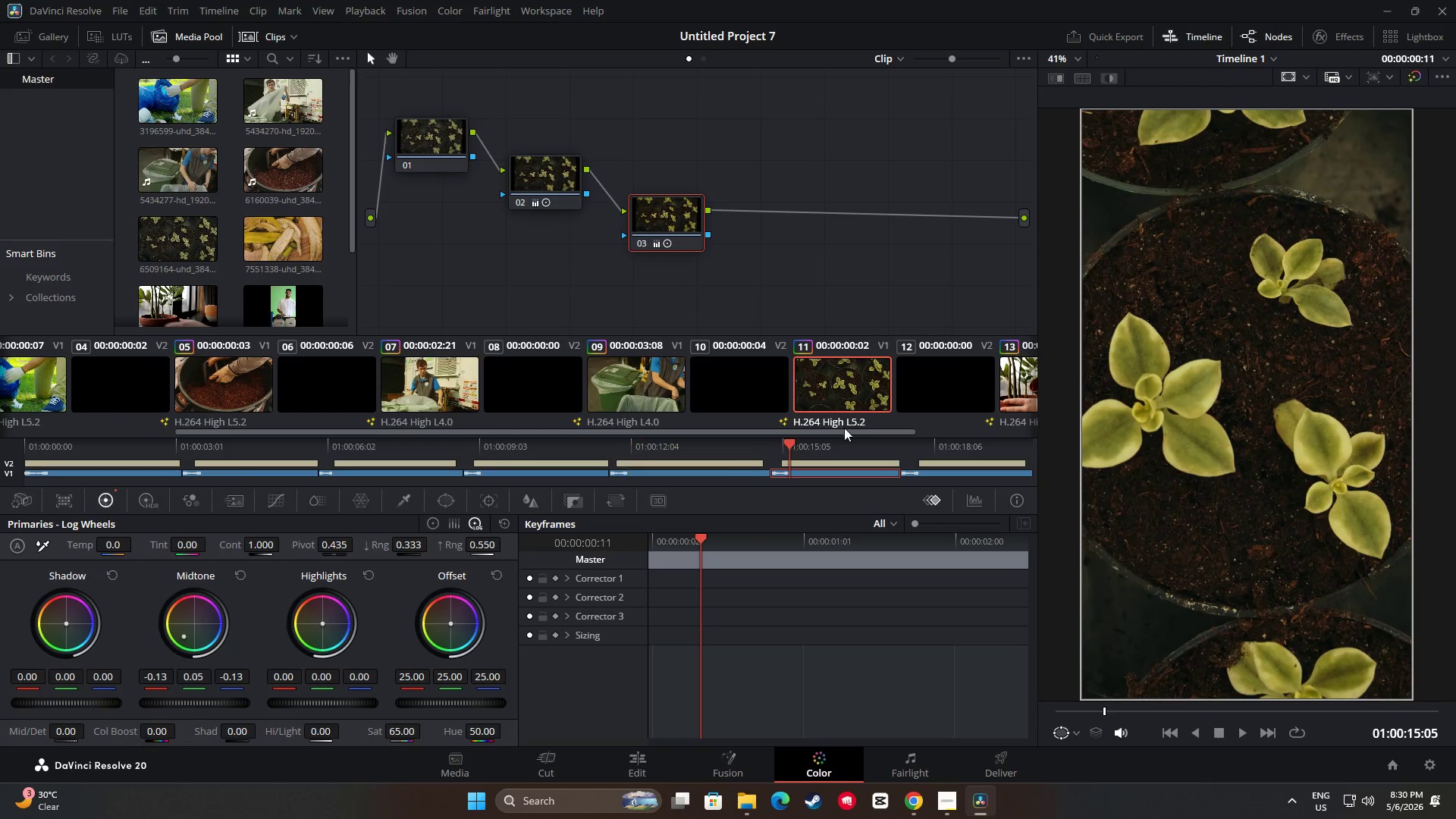 
left_click_drag(start_coordinate=[849, 429], to_coordinate=[903, 435])
 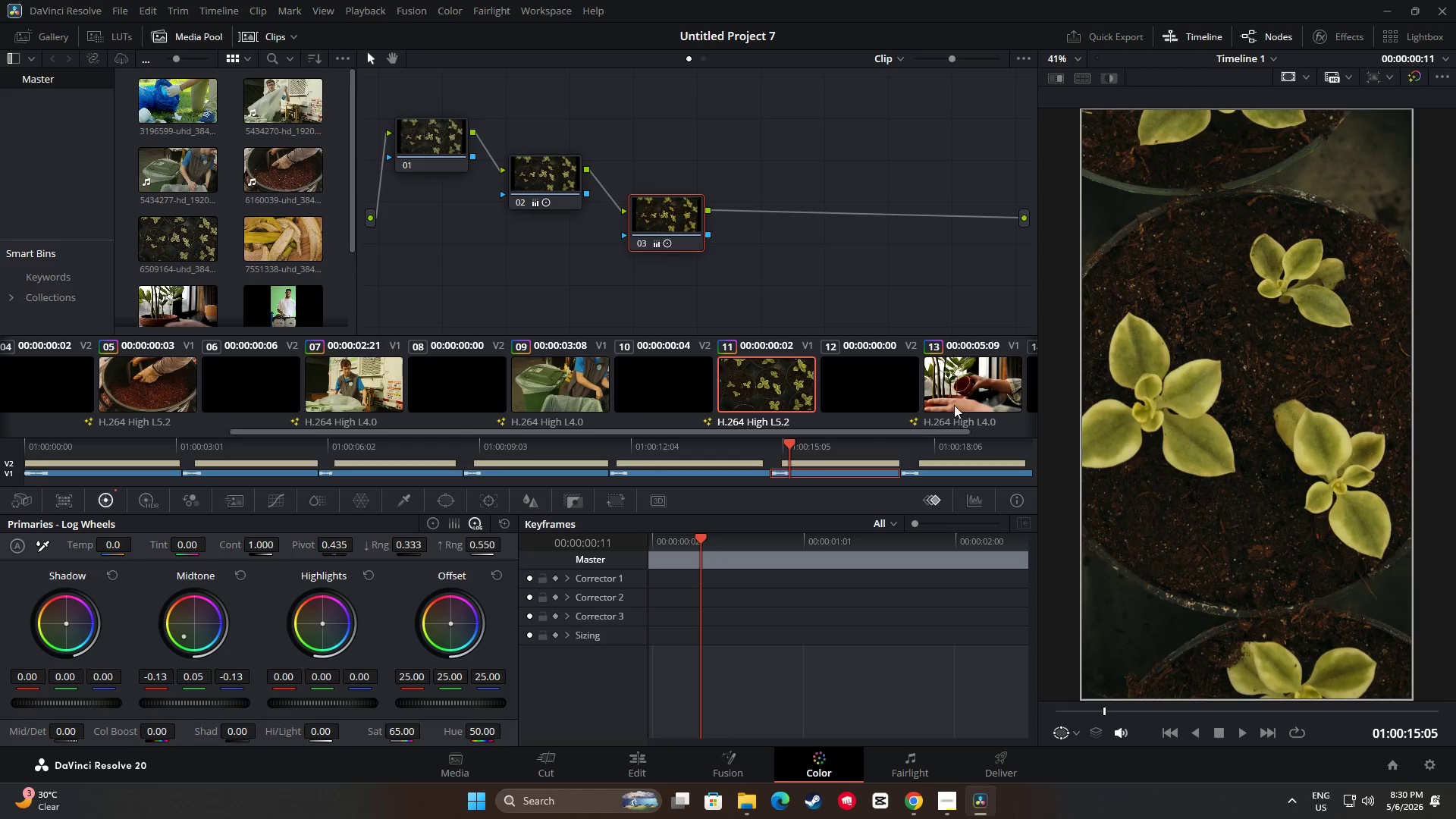 